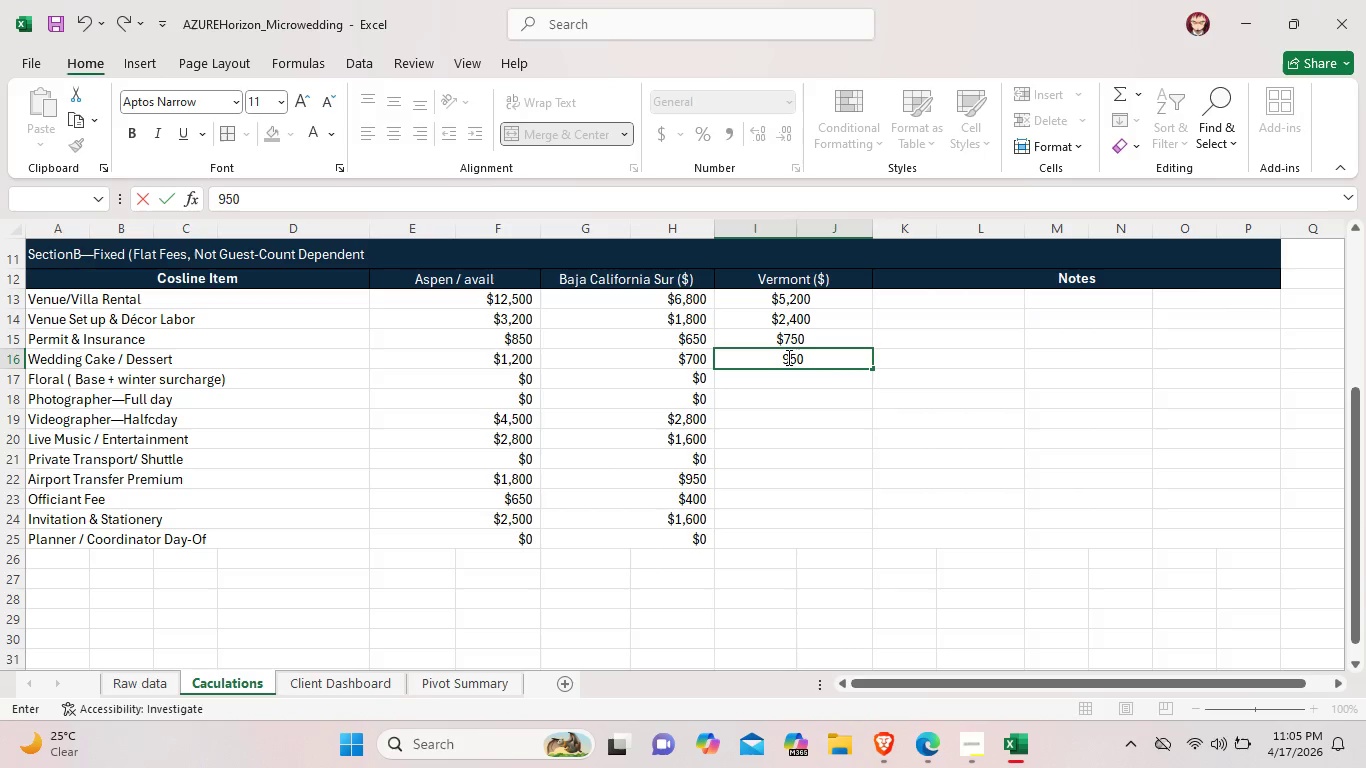 
left_click([784, 356])
 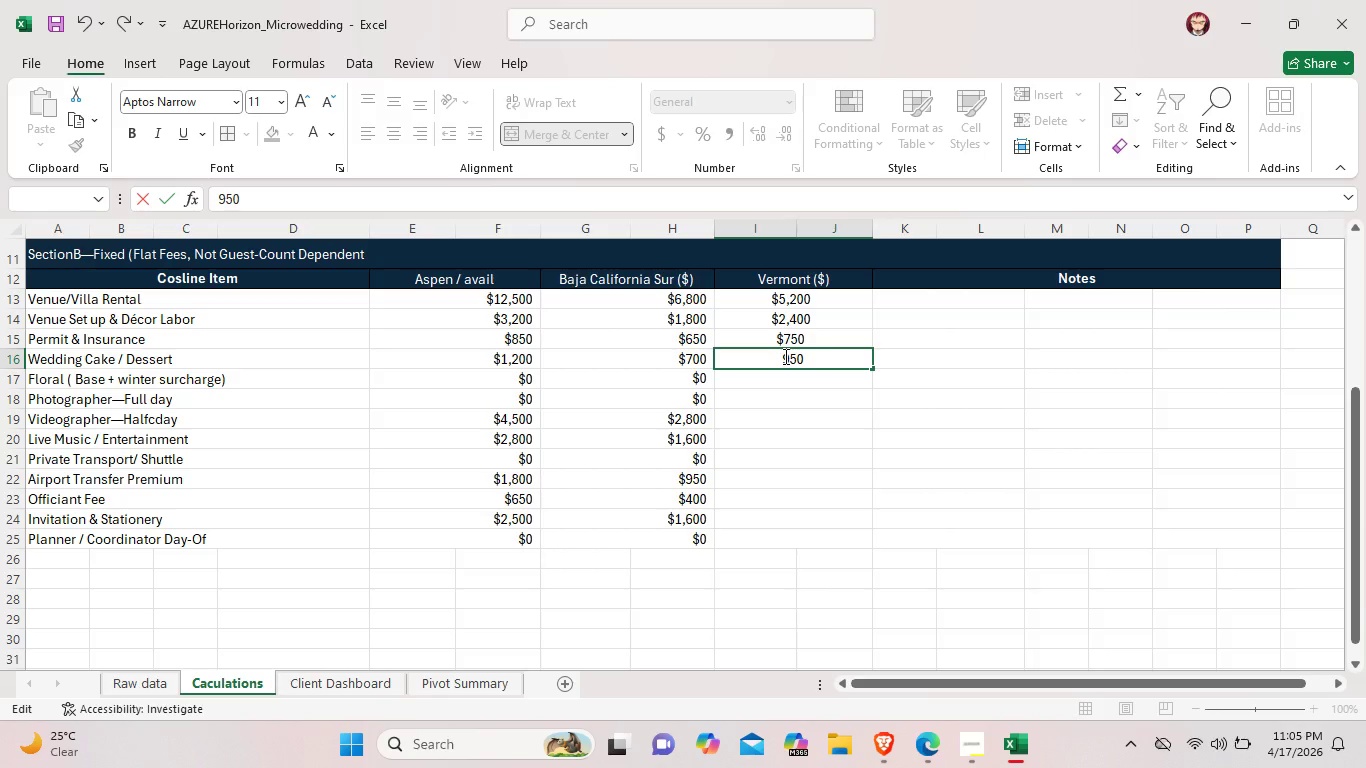 
key(Shift+ShiftLeft)
 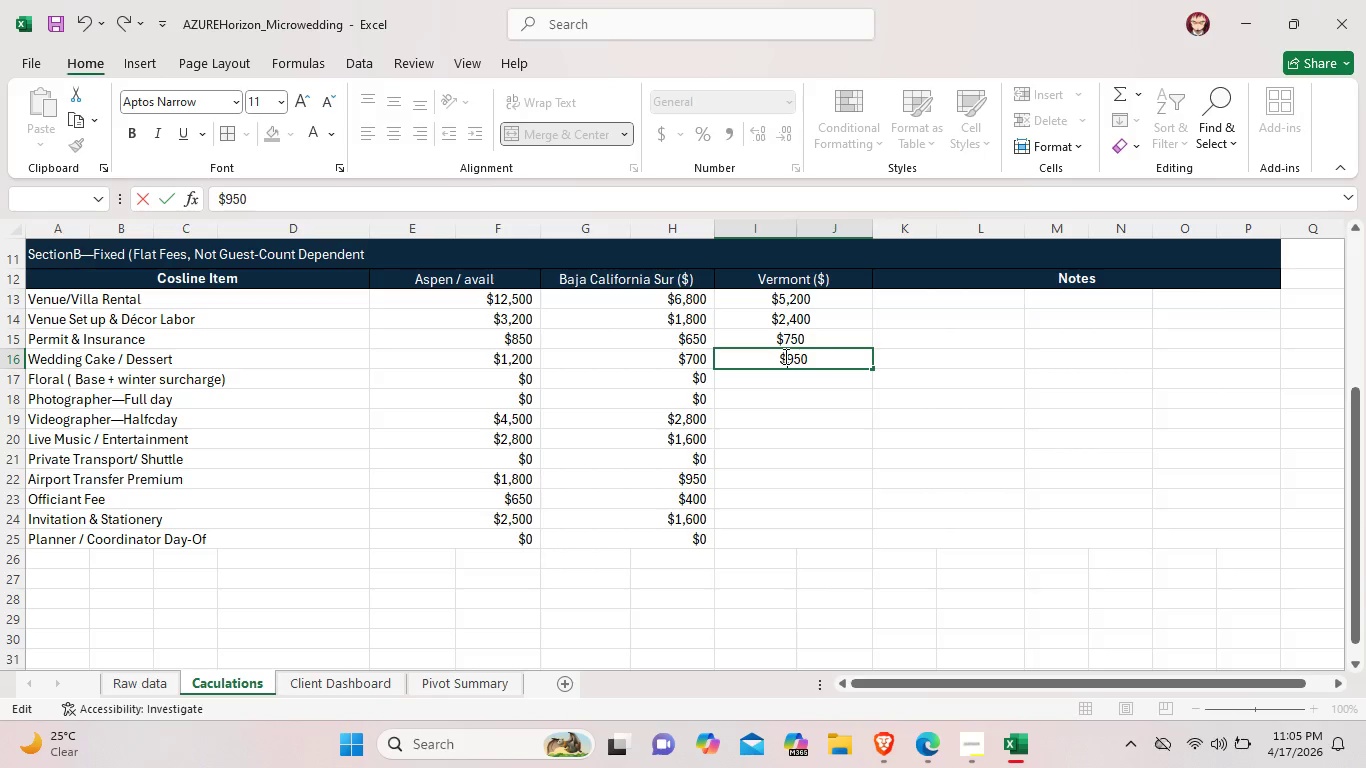 
key(Shift+4)
 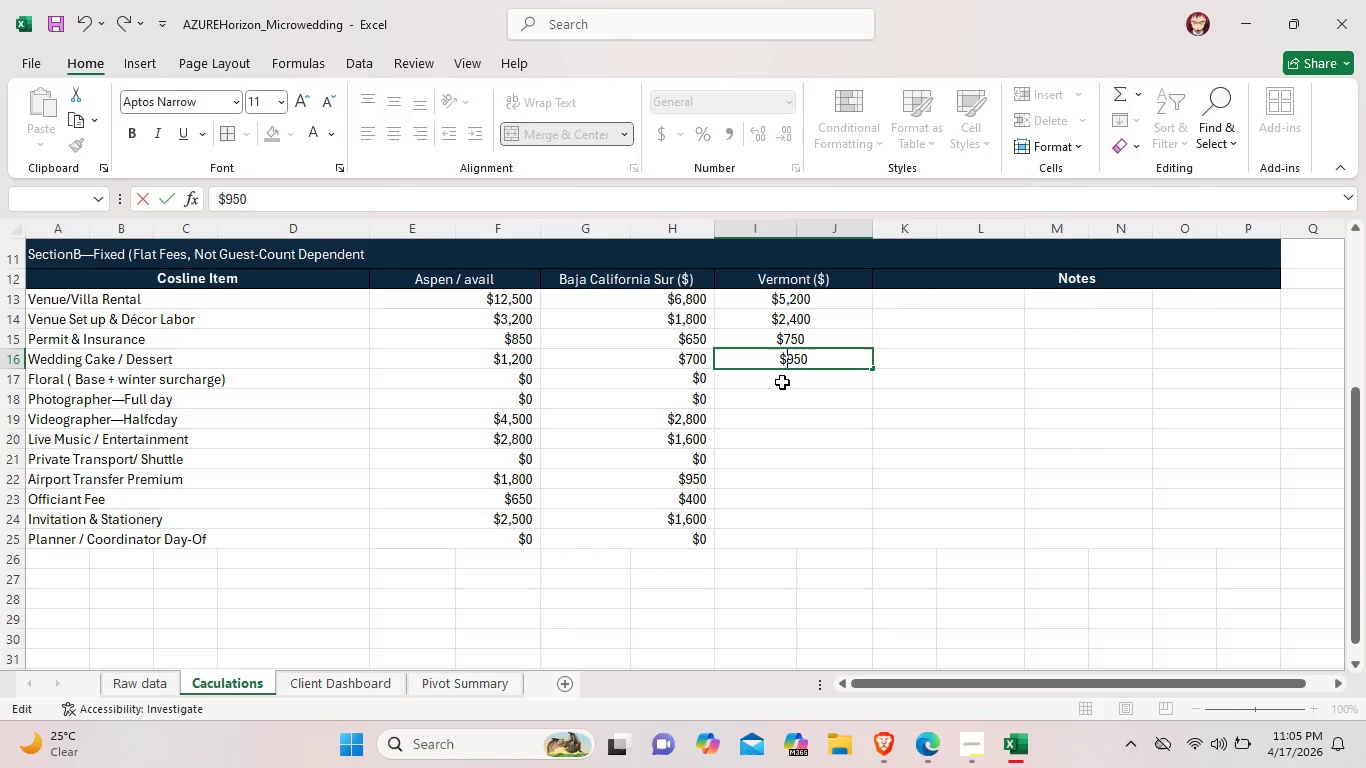 
double_click([782, 382])
 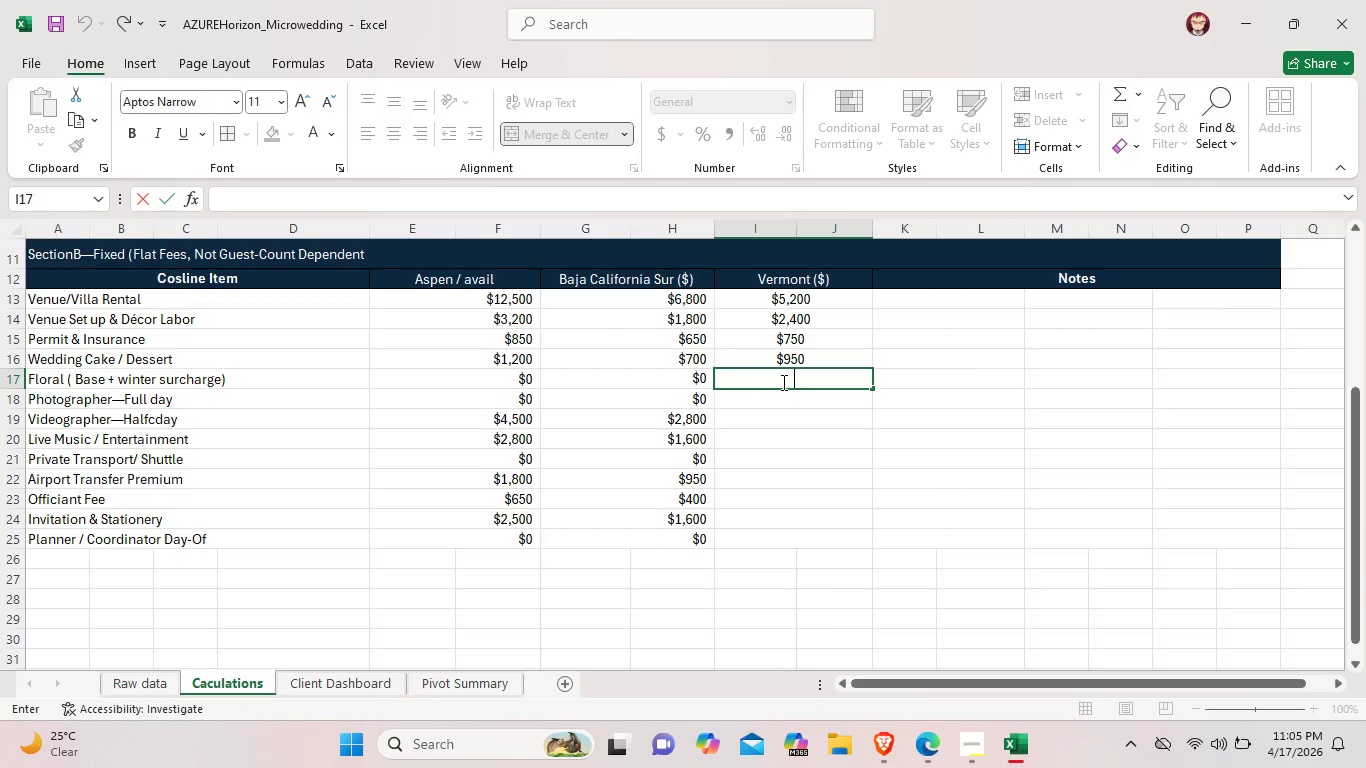 
type($0)
 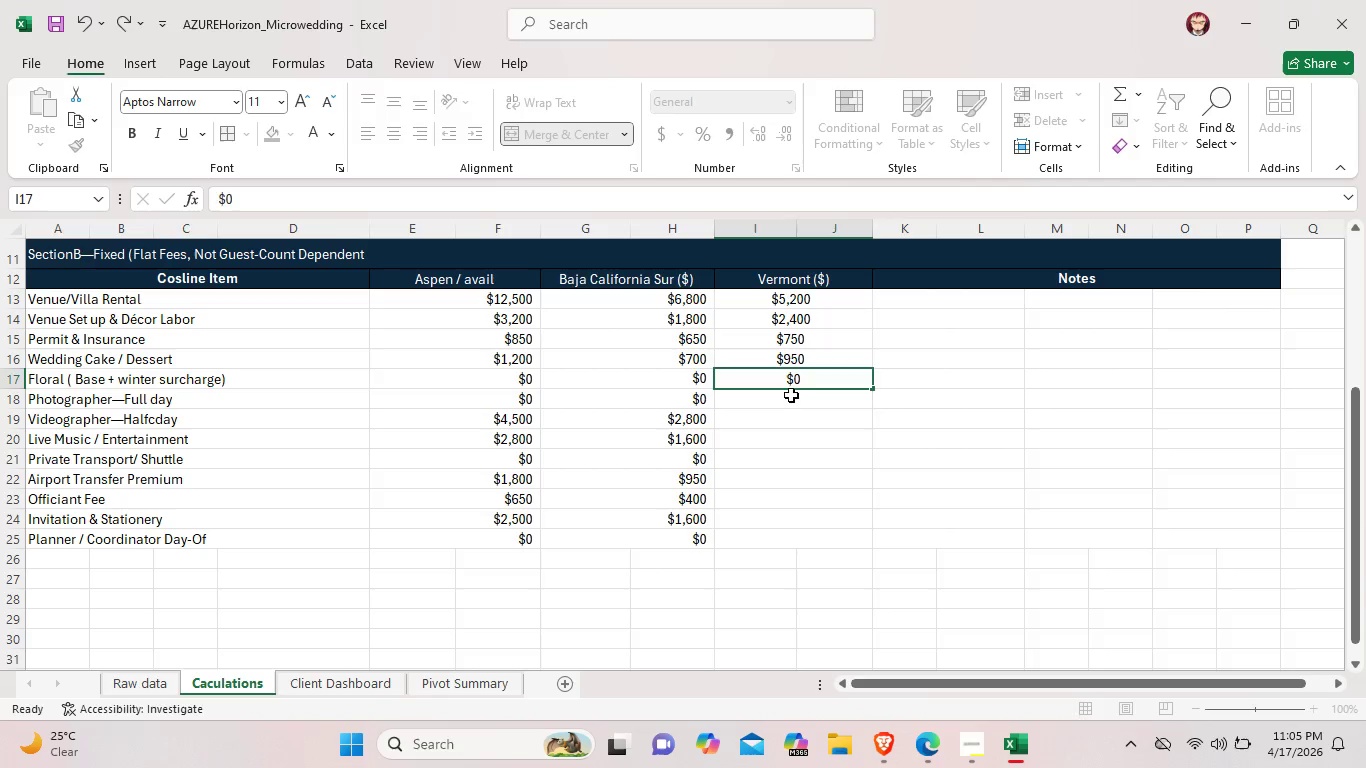 
double_click([791, 395])
 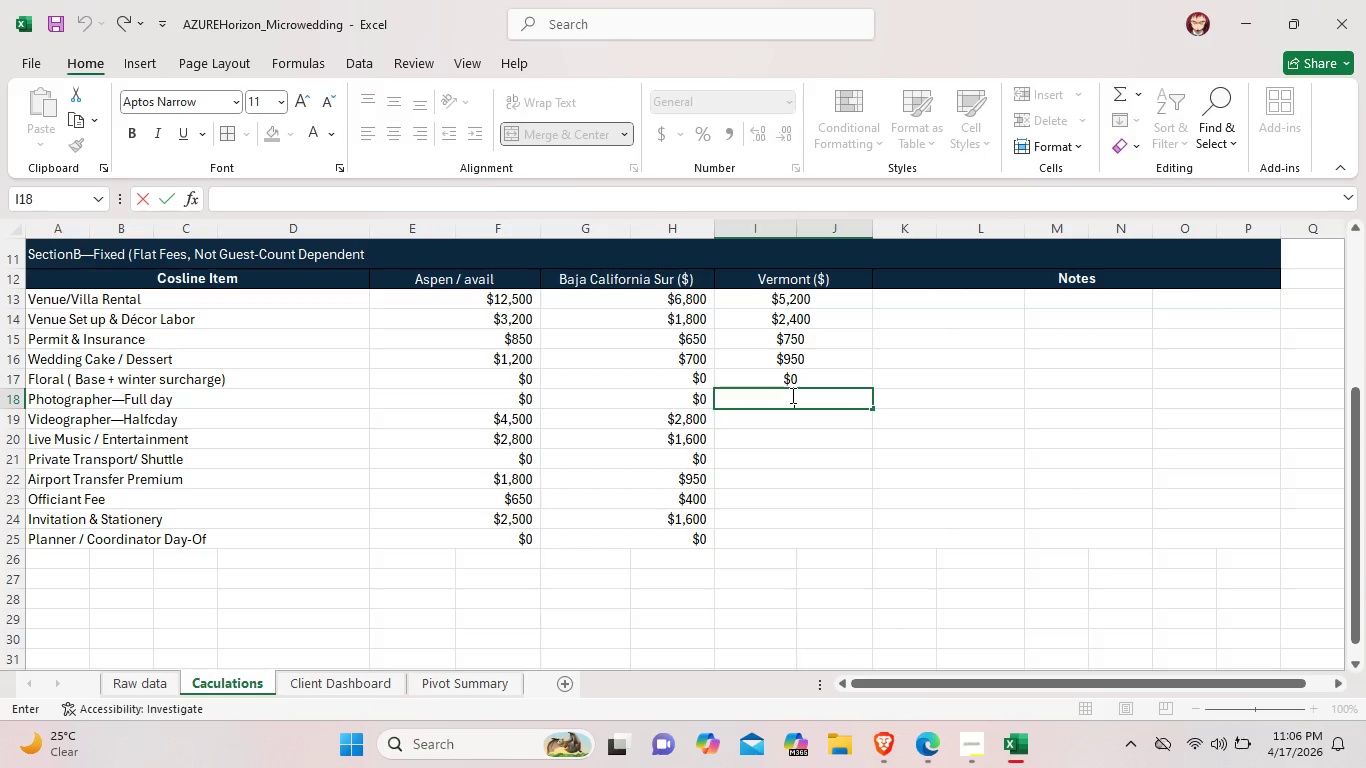 
type($0)
 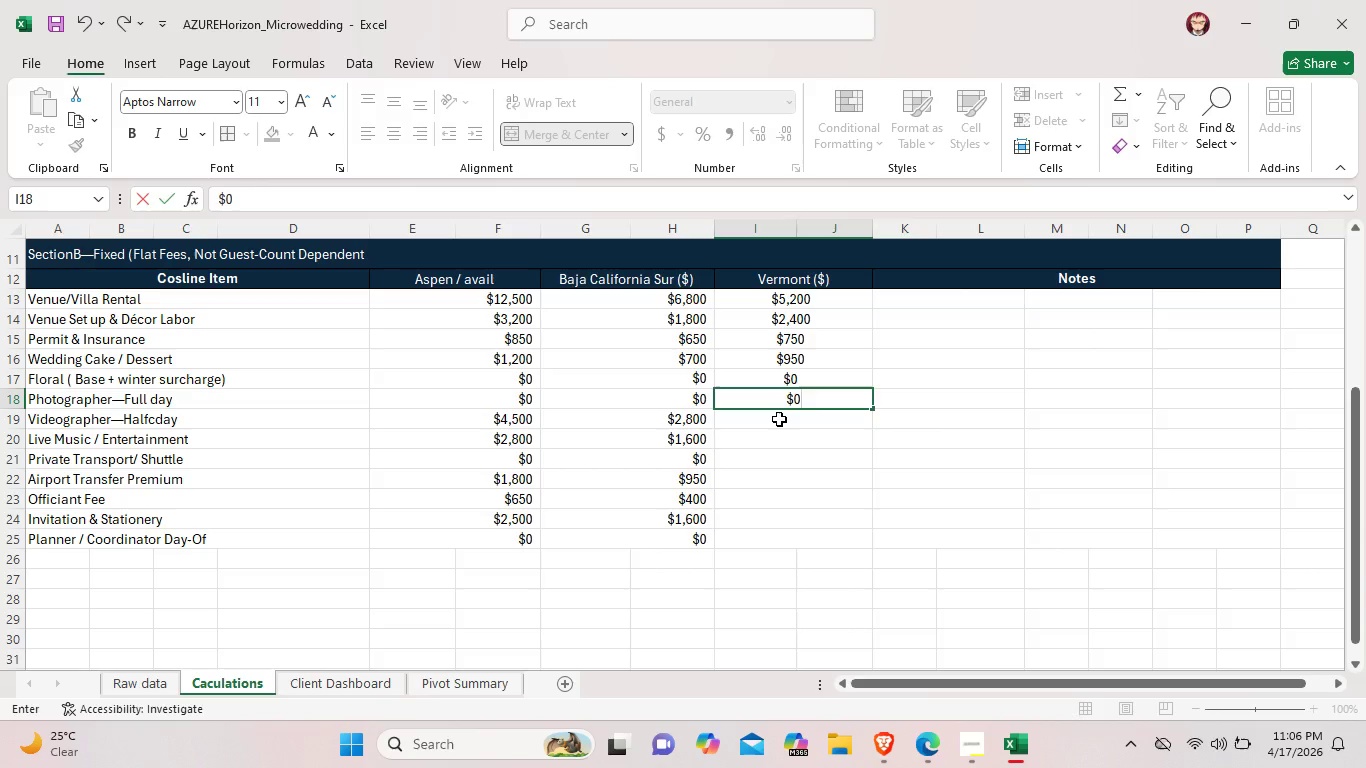 
double_click([779, 419])
 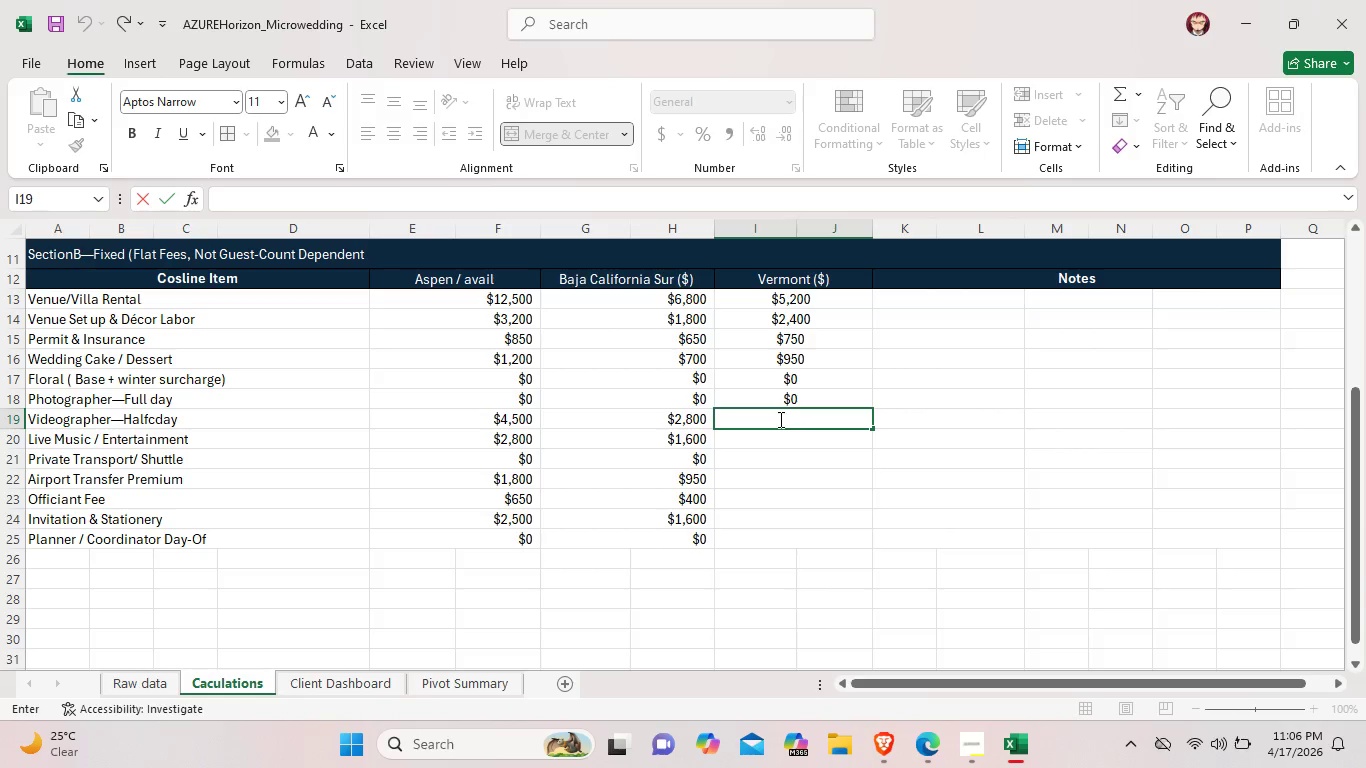 
type($3,200)
 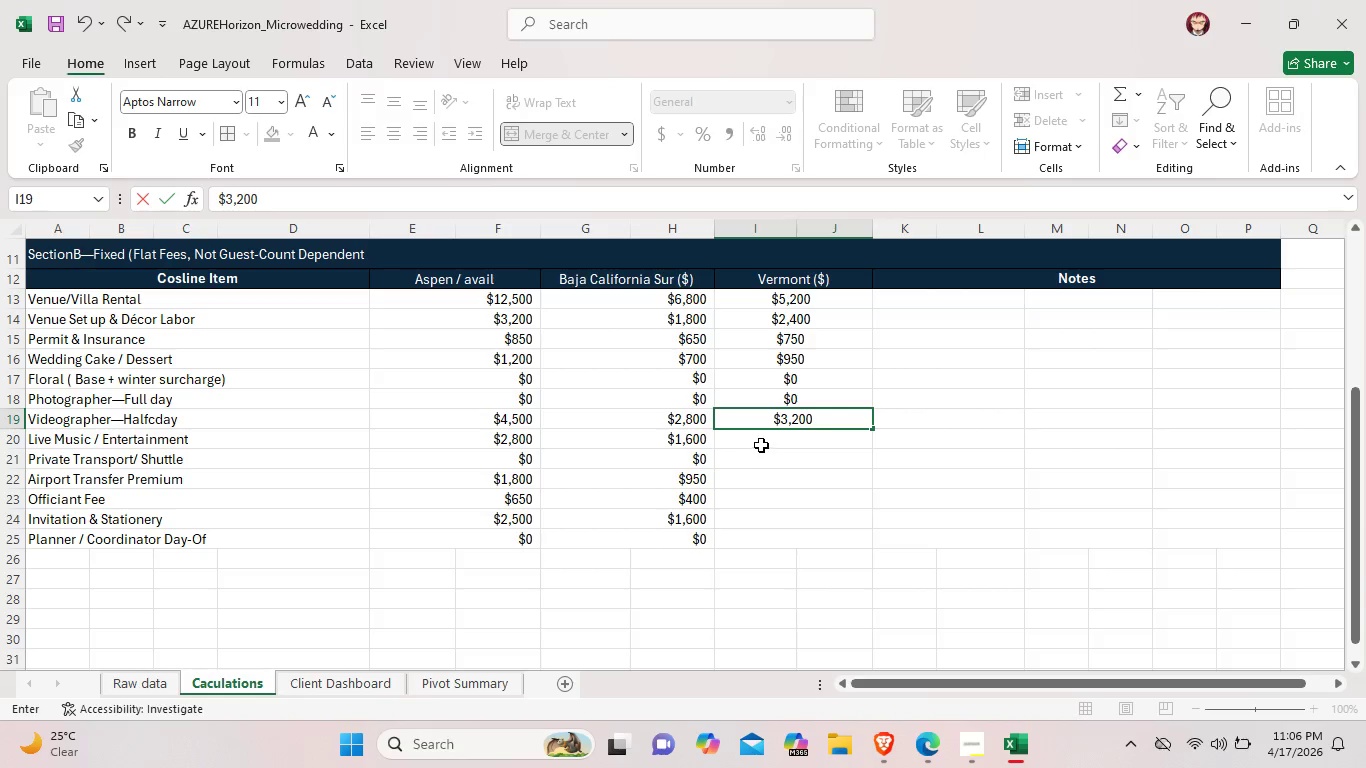 
double_click([761, 444])
 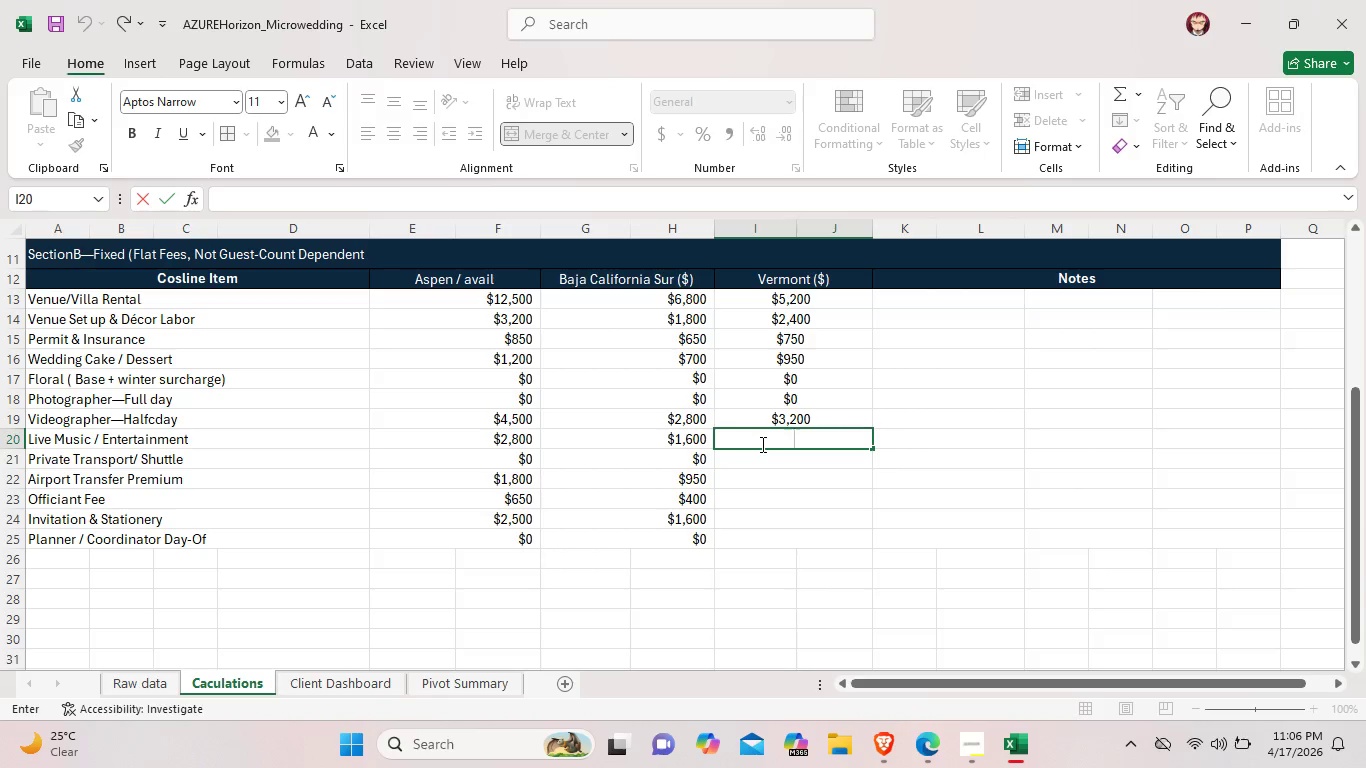 
type($1,)
 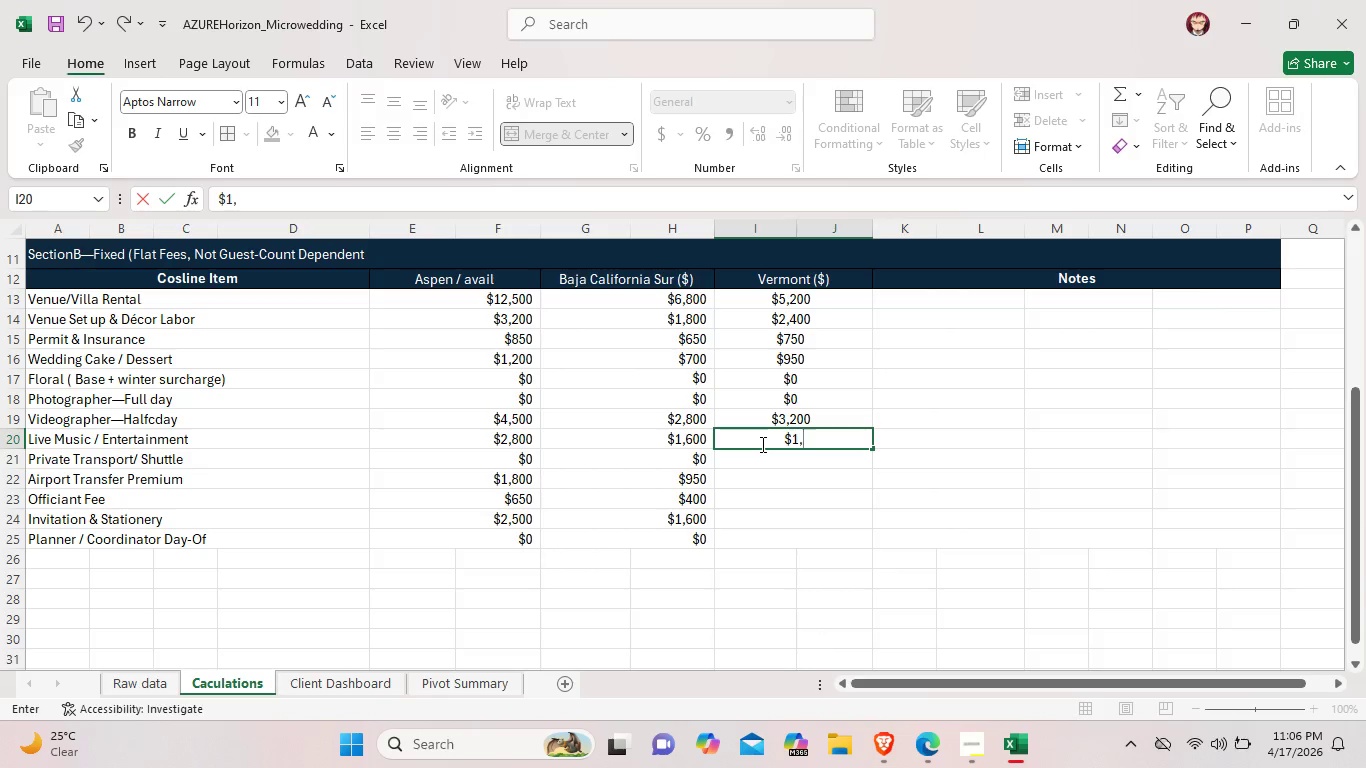 
type(950)
 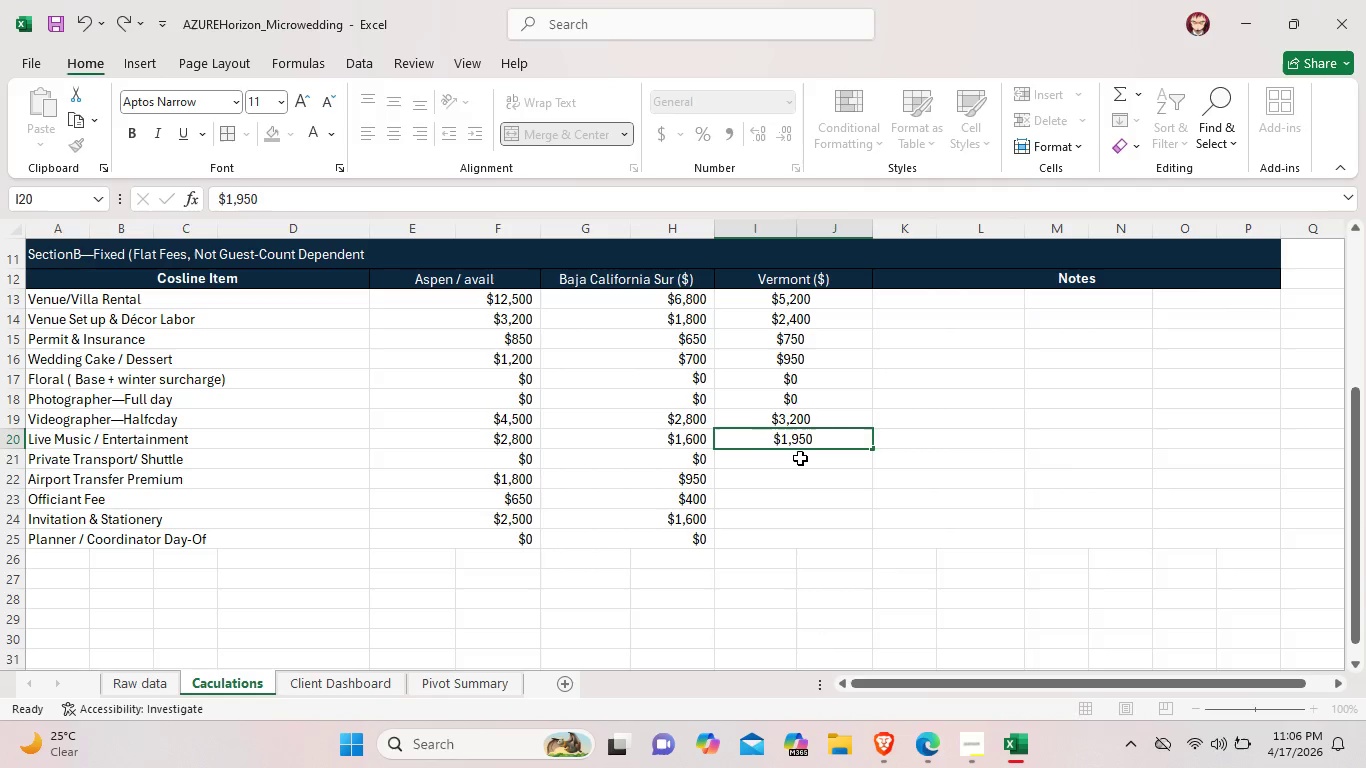 
double_click([800, 458])
 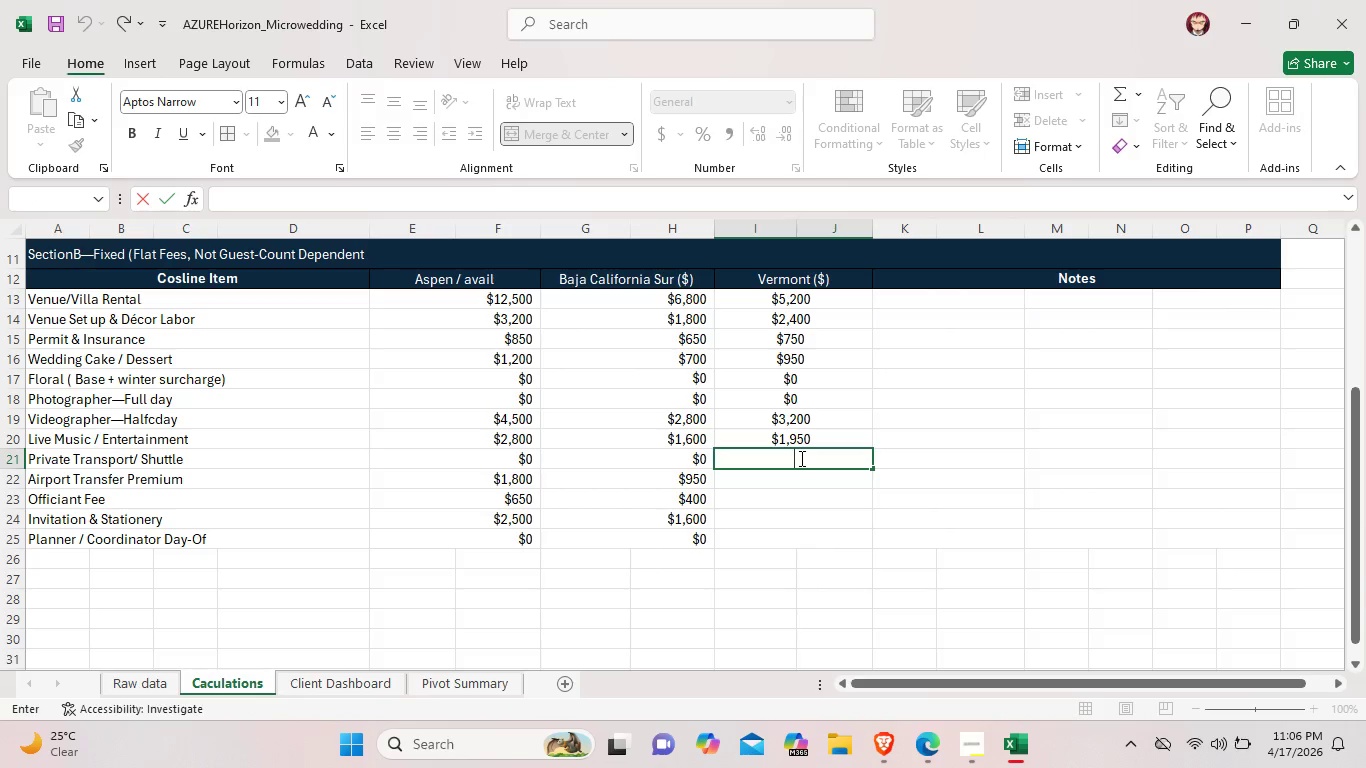 
key(Shift+4)
 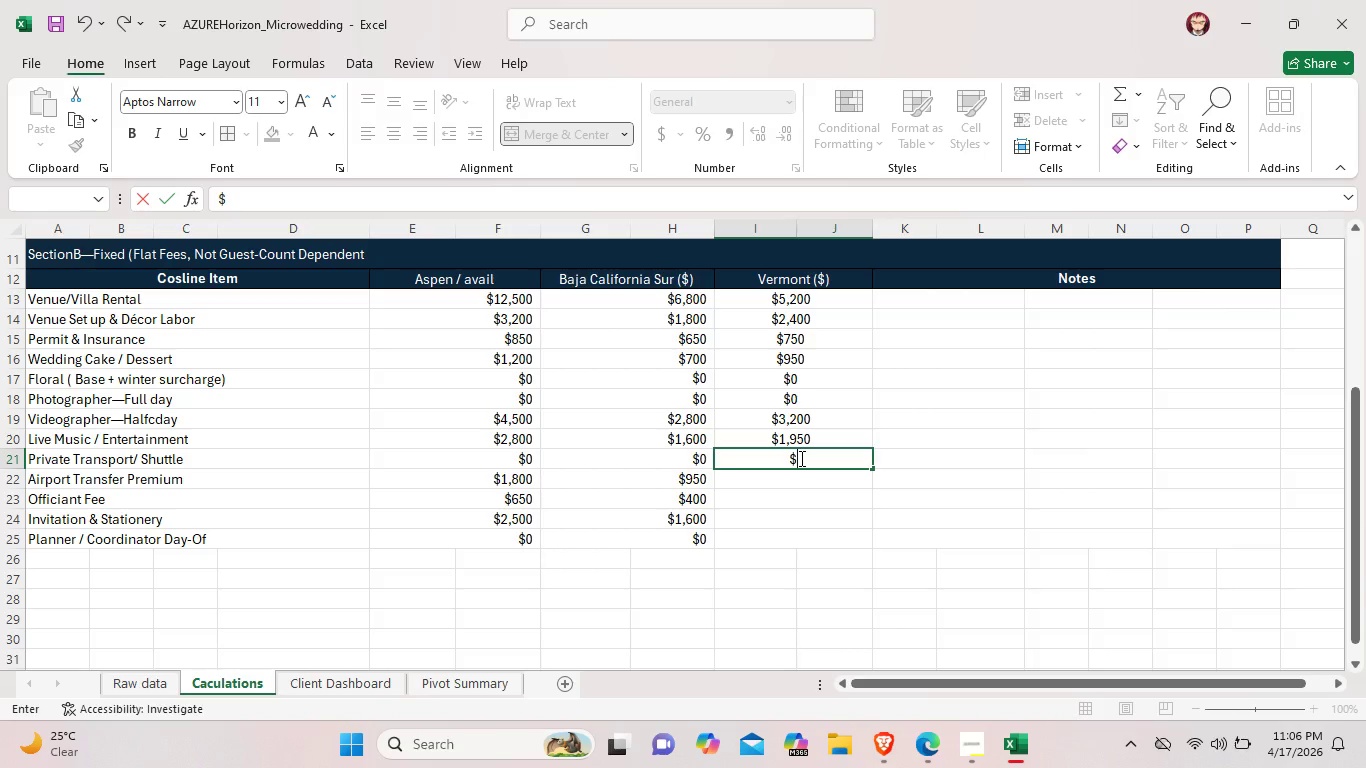 
key(0)
 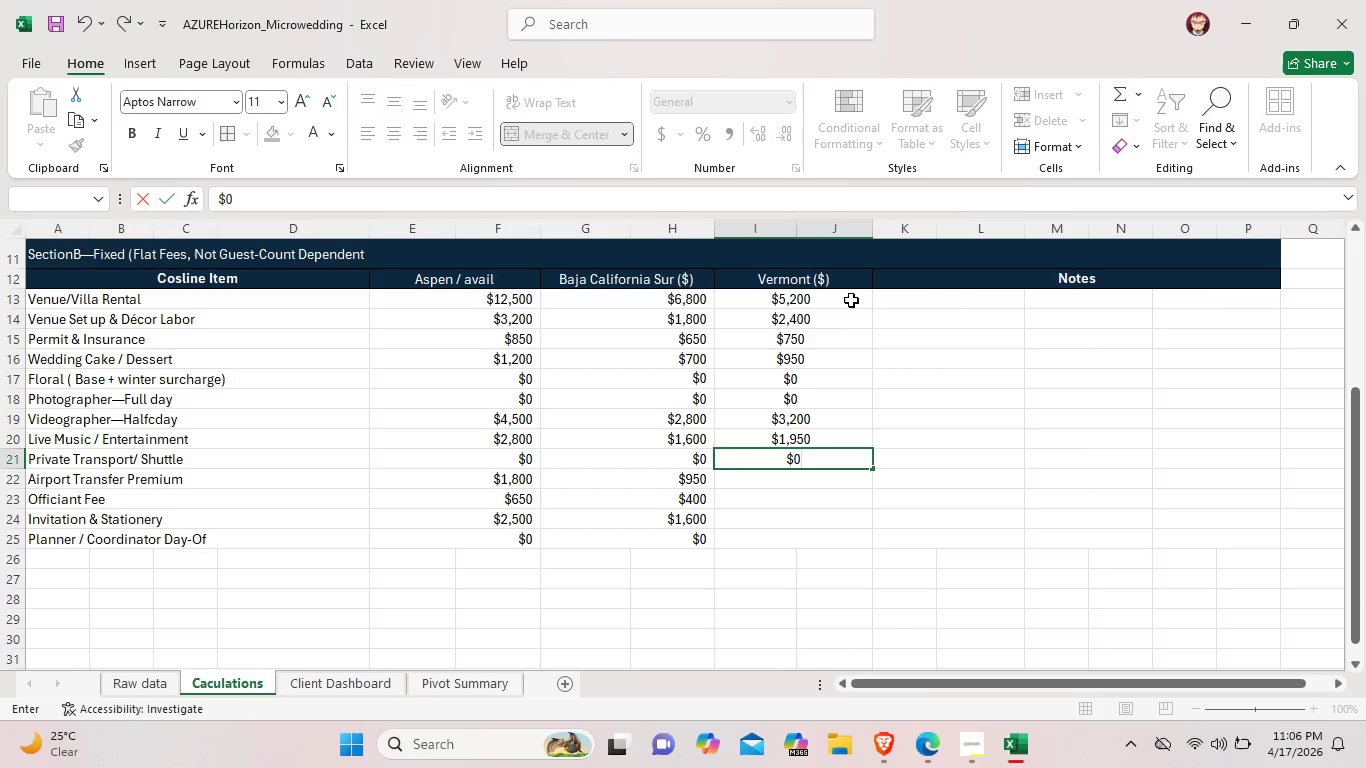 
left_click_drag(start_coordinate=[851, 299], to_coordinate=[841, 465])
 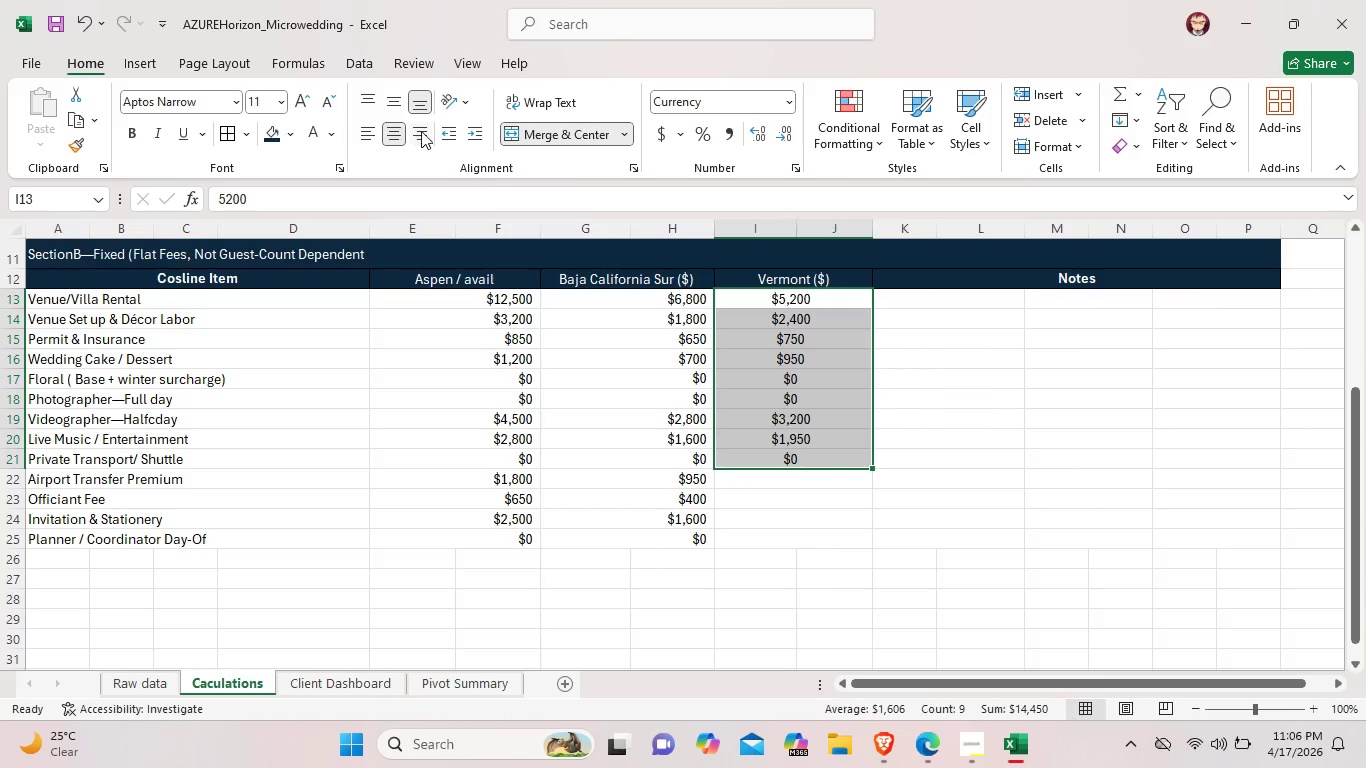 
left_click([421, 131])
 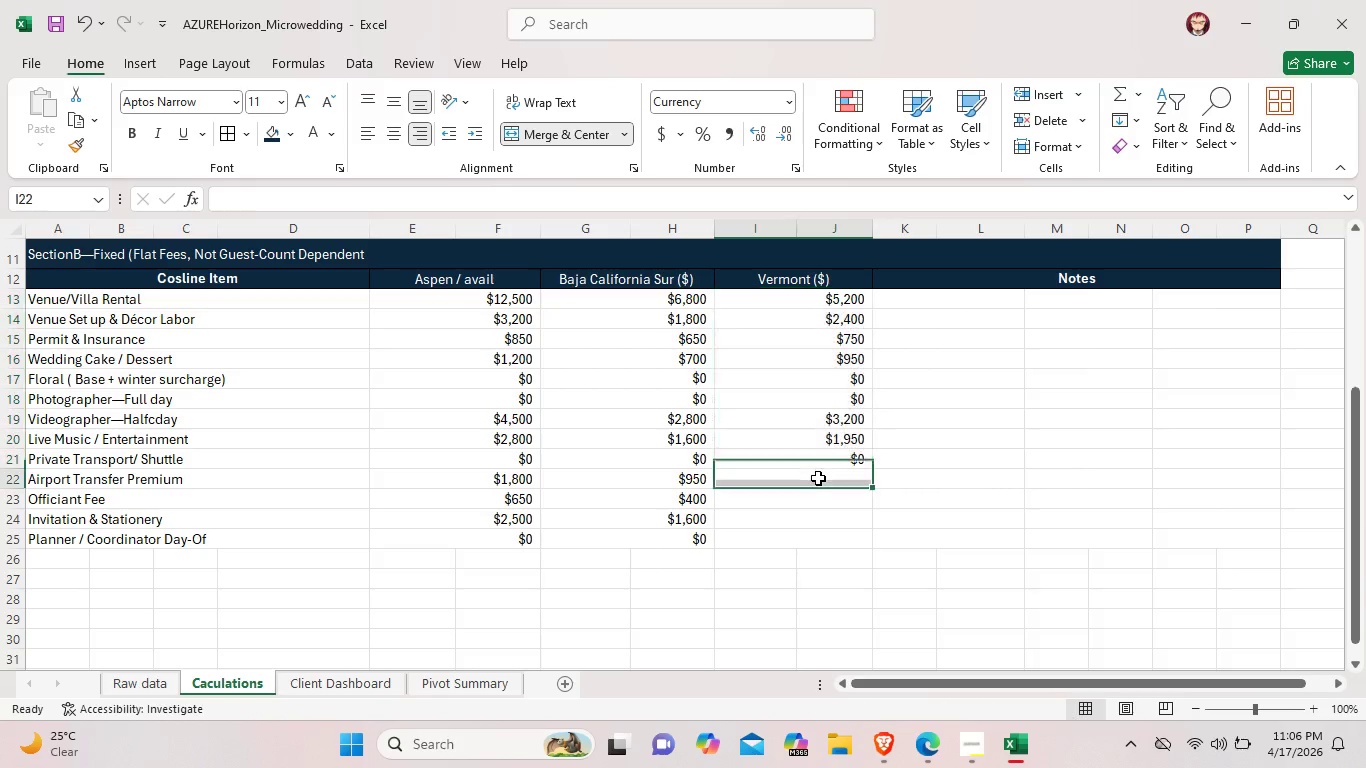 
double_click([818, 478])
 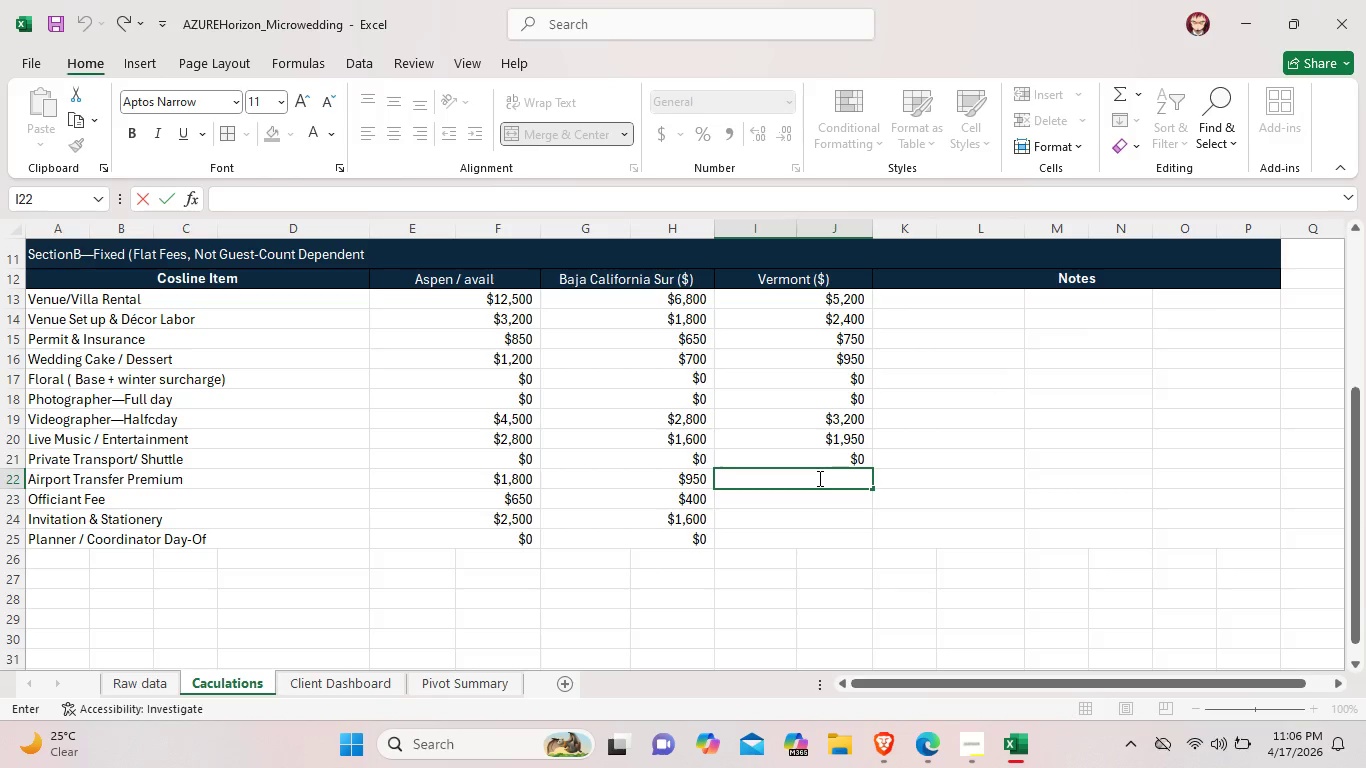 
wait(8.58)
 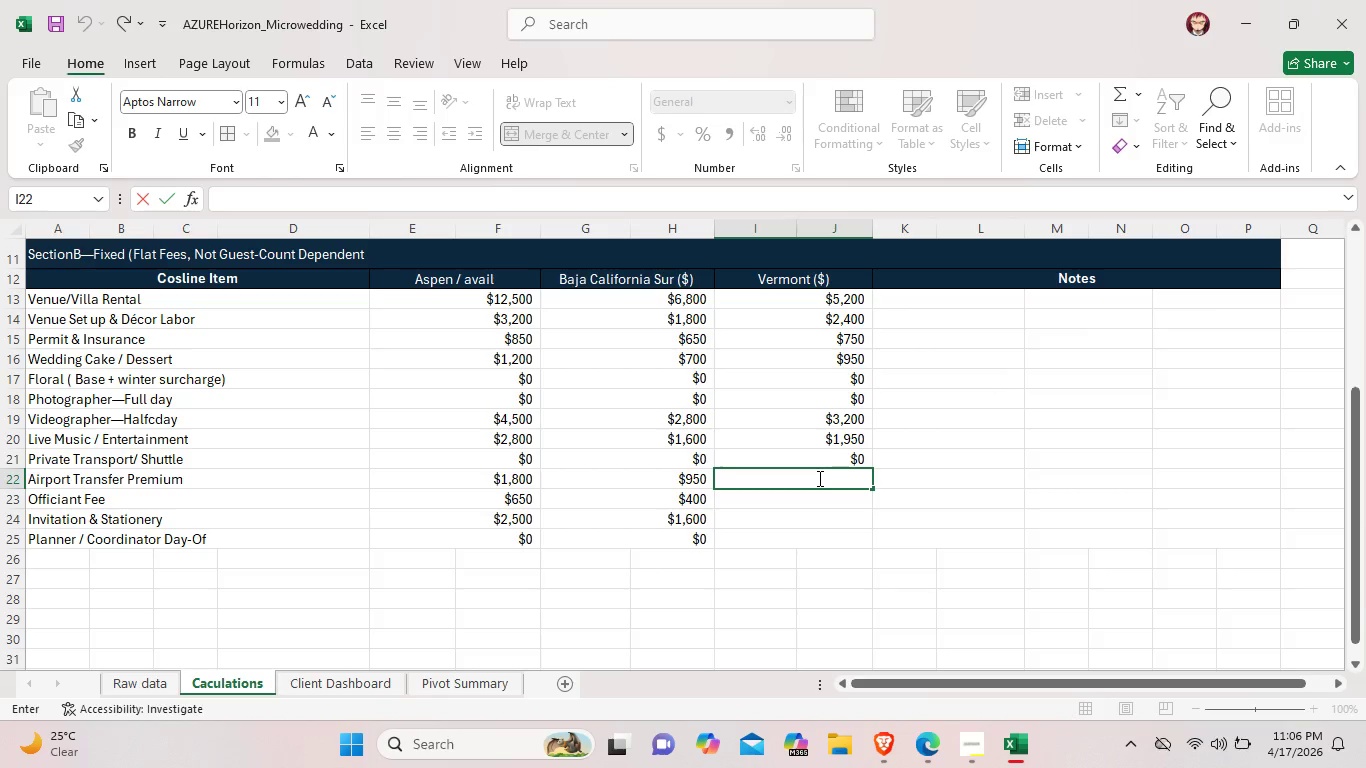 
type($1,100)
 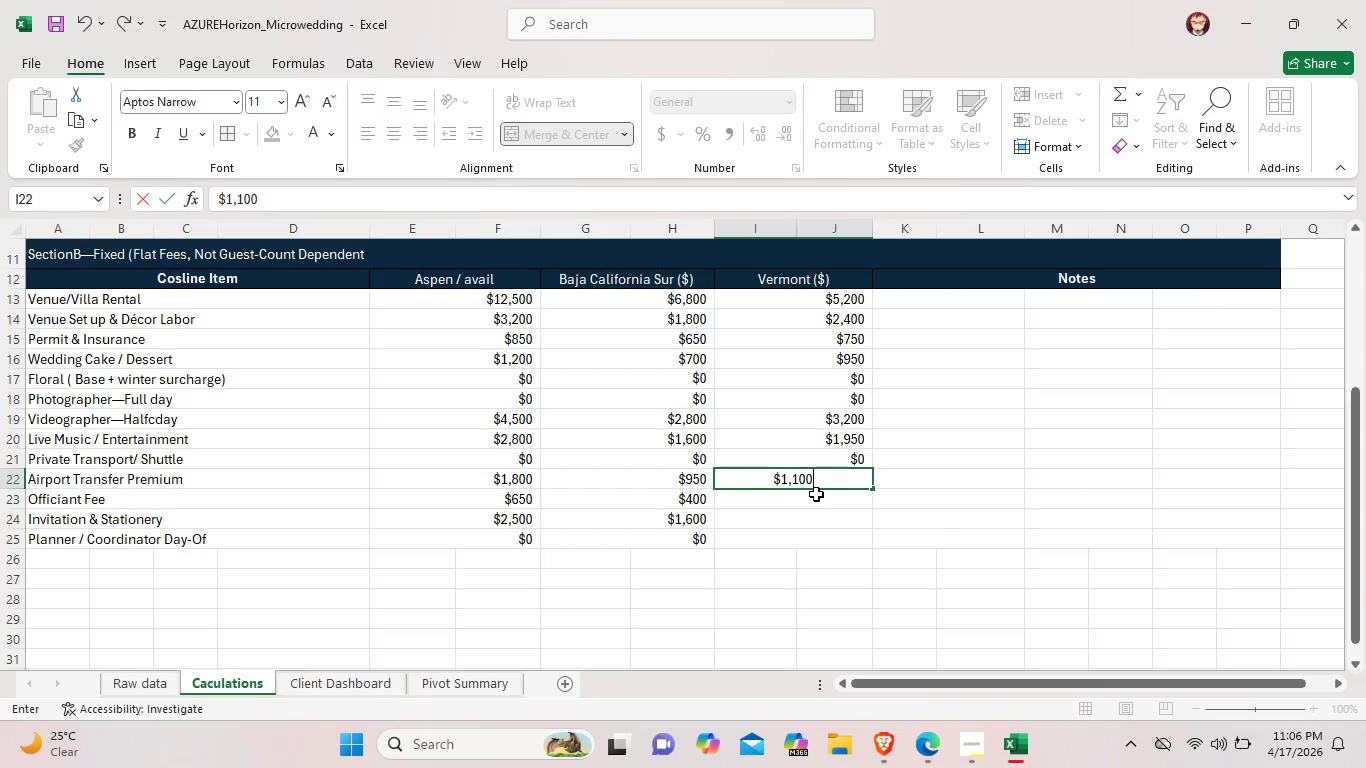 
left_click([816, 494])
 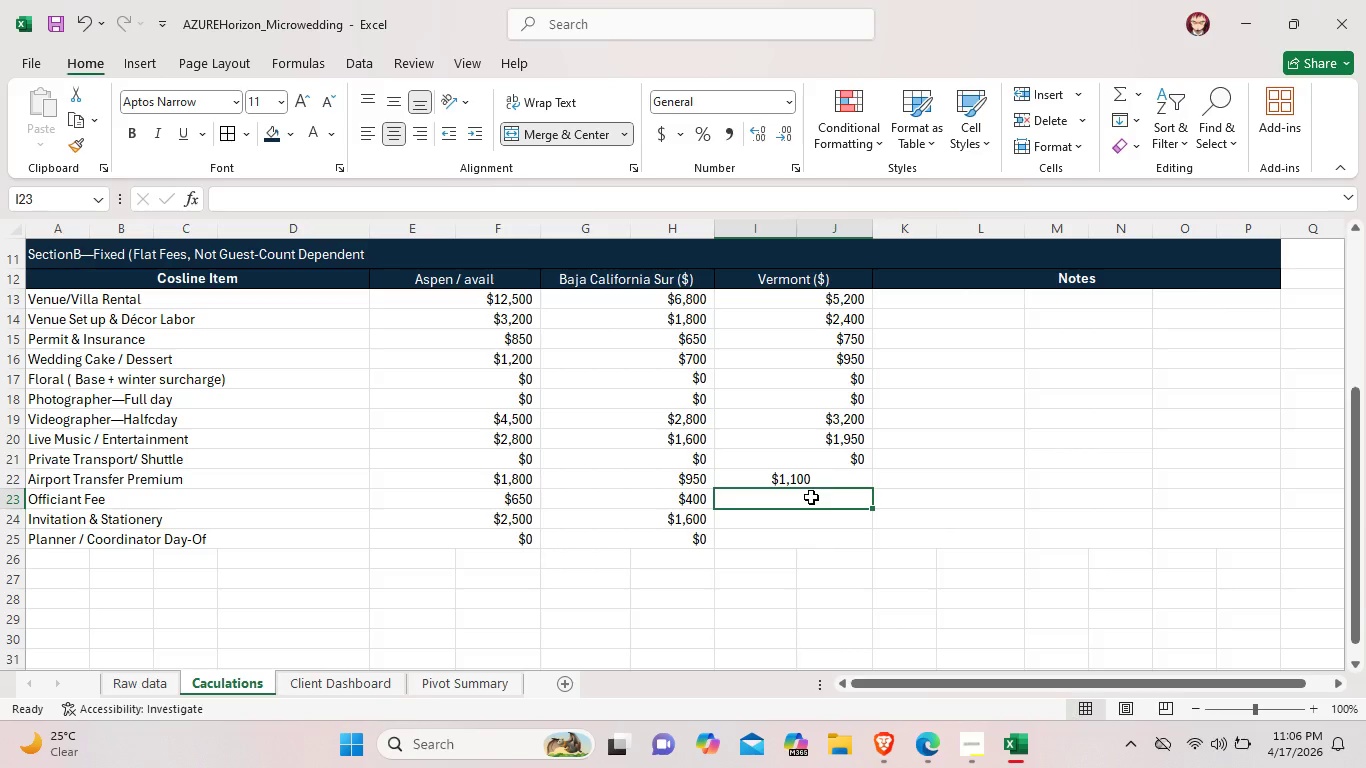 
double_click([811, 497])
 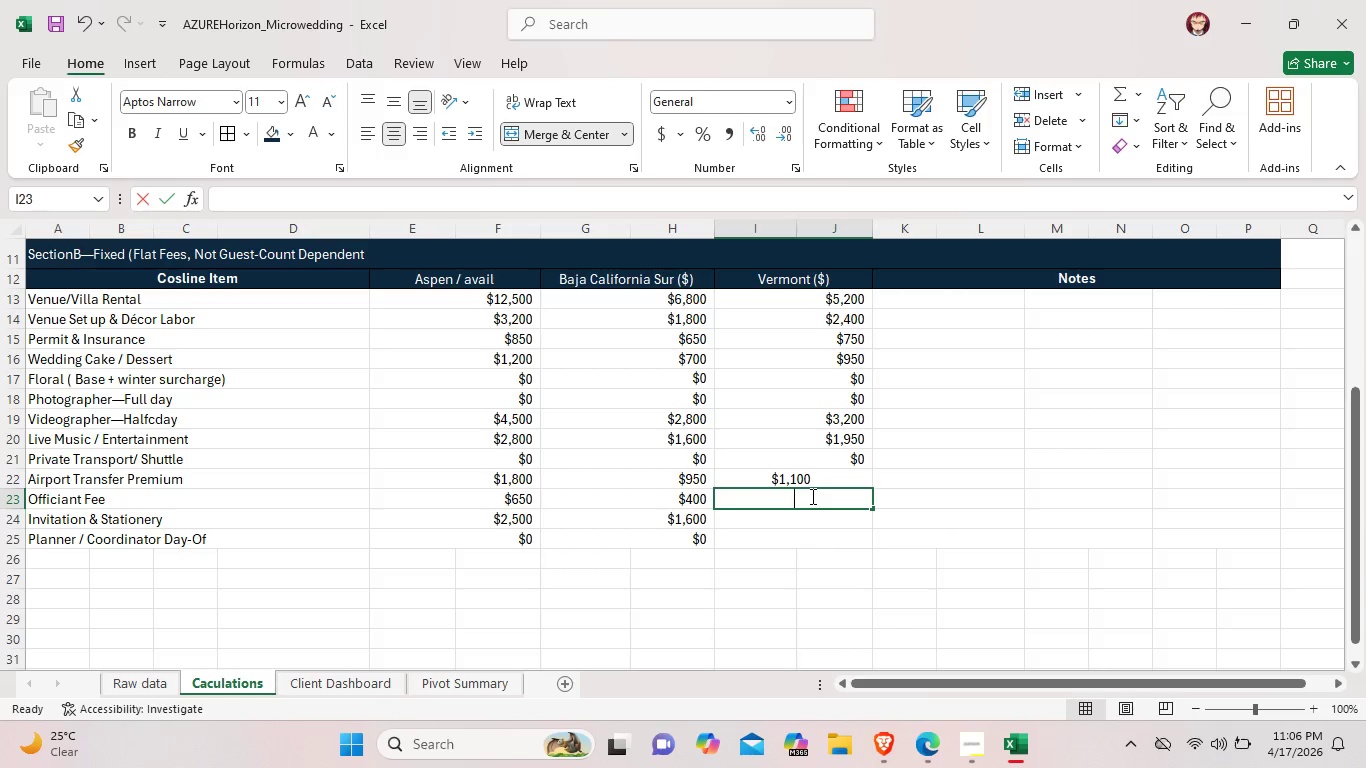 
triple_click([811, 496])
 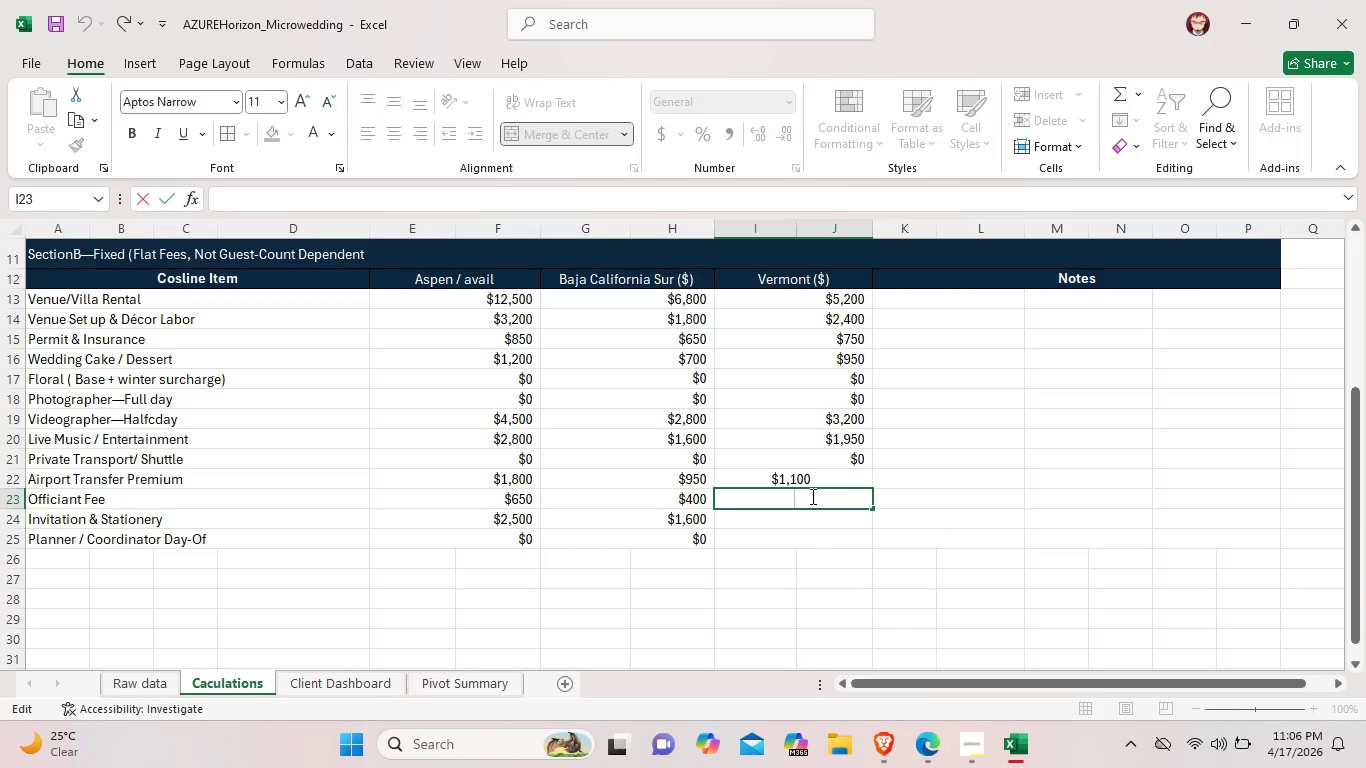 
type($500)
 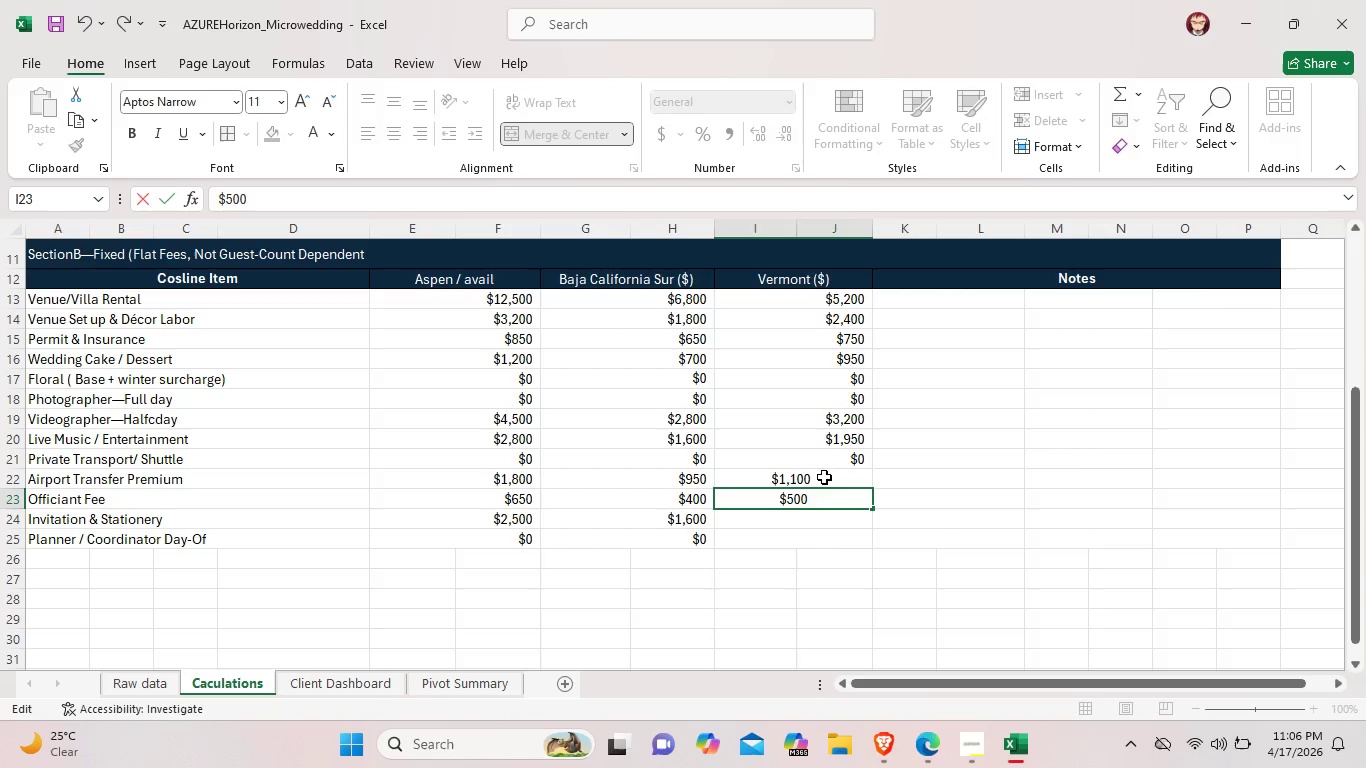 
left_click([825, 477])
 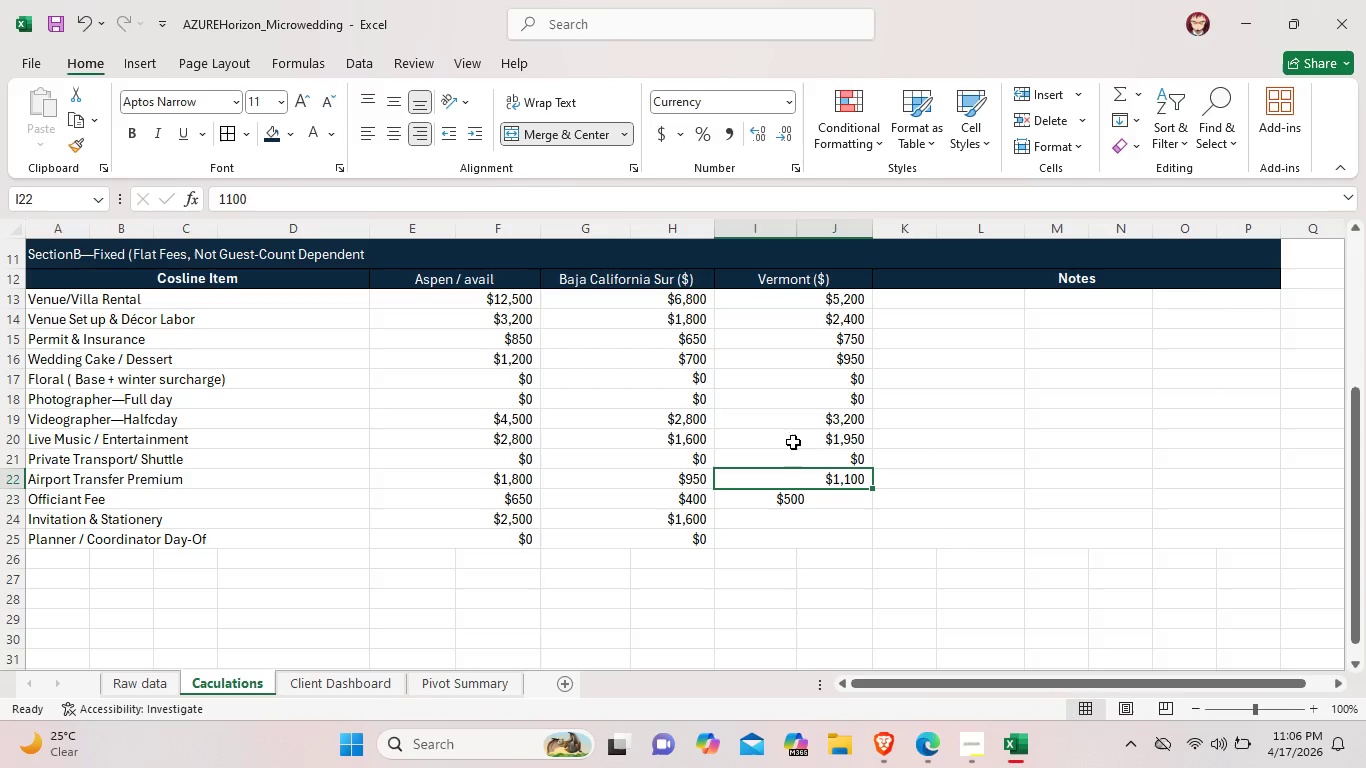 
left_click([812, 499])
 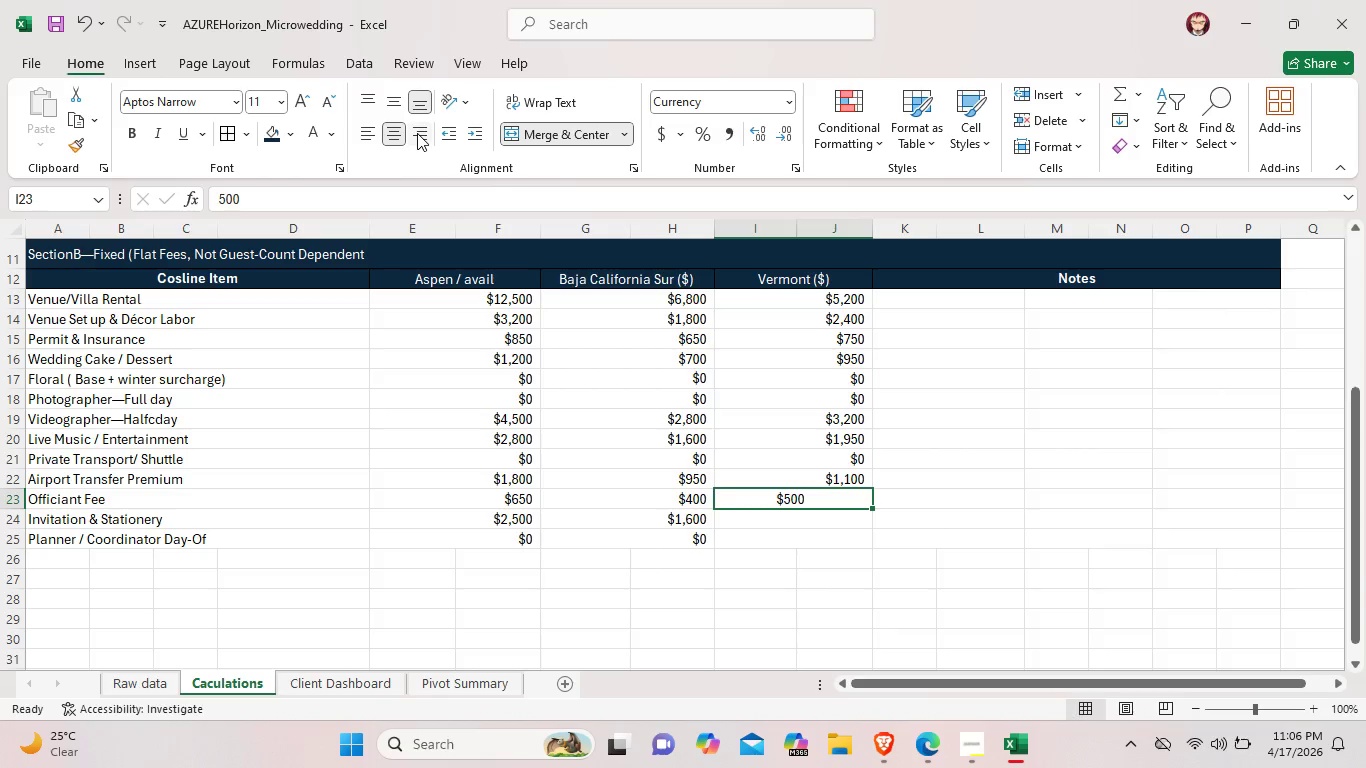 
left_click([417, 133])
 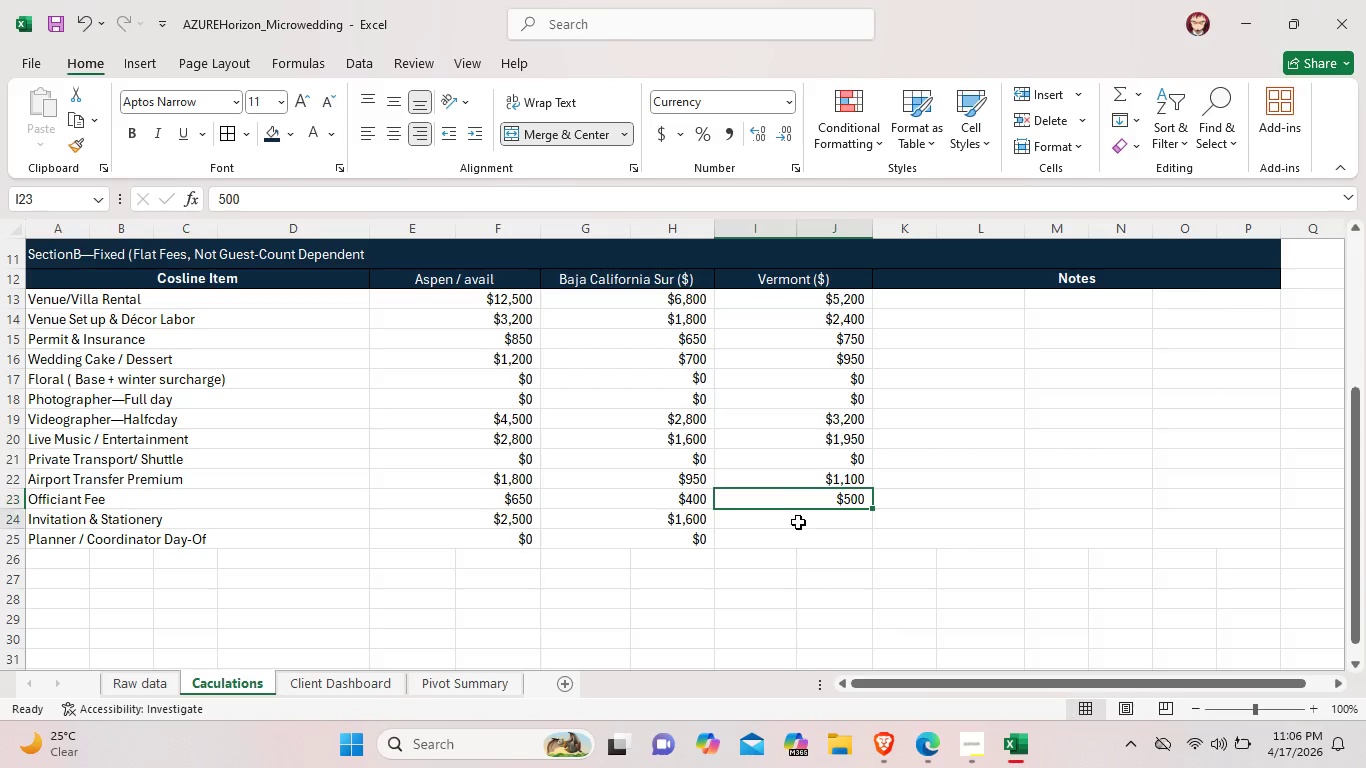 
double_click([798, 522])
 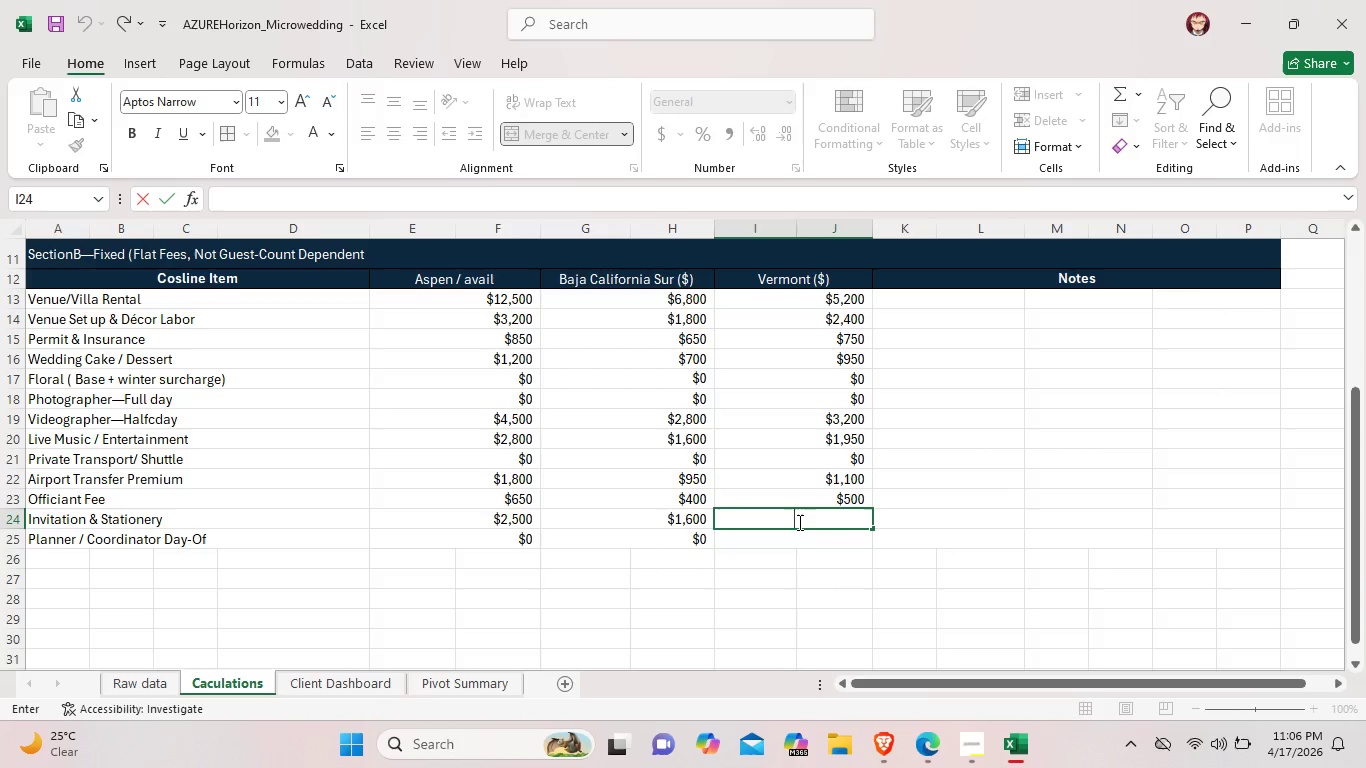 
type($2,200)
 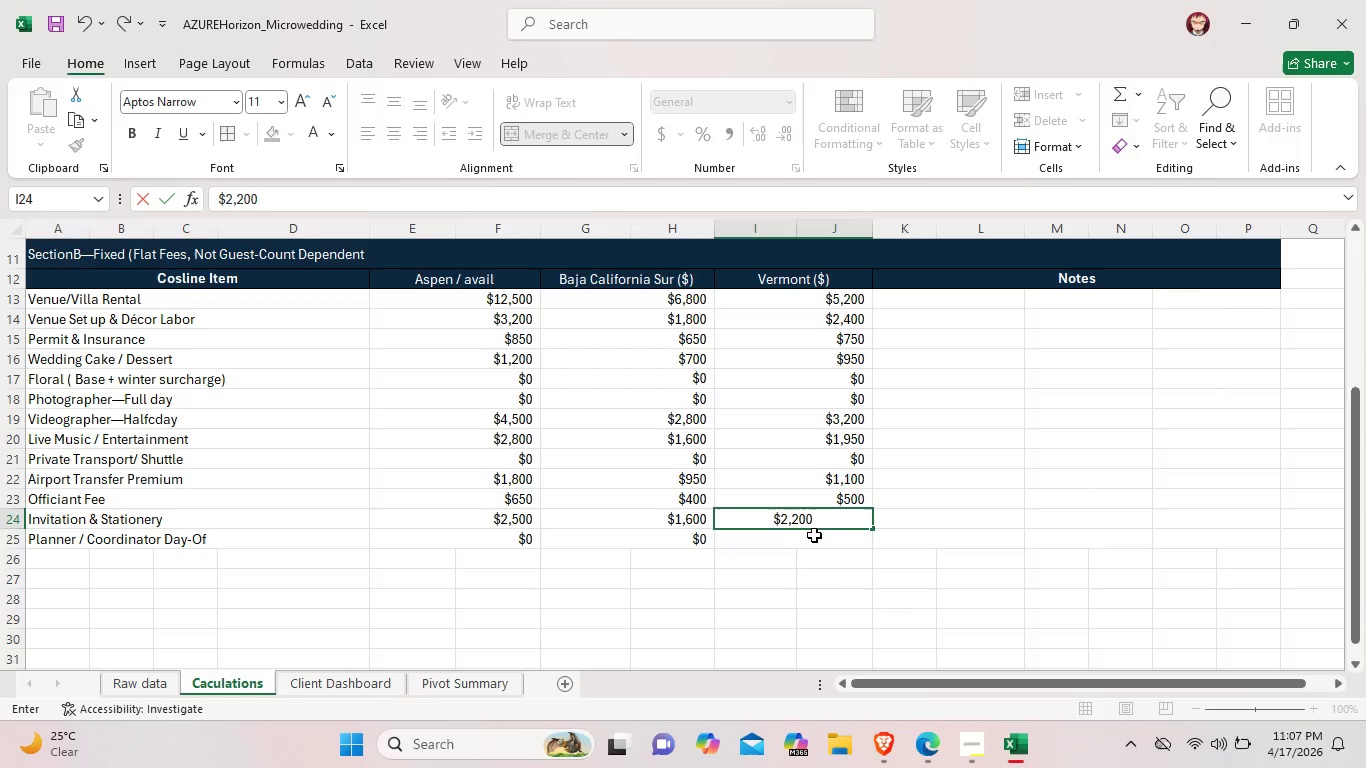 
double_click([815, 534])
 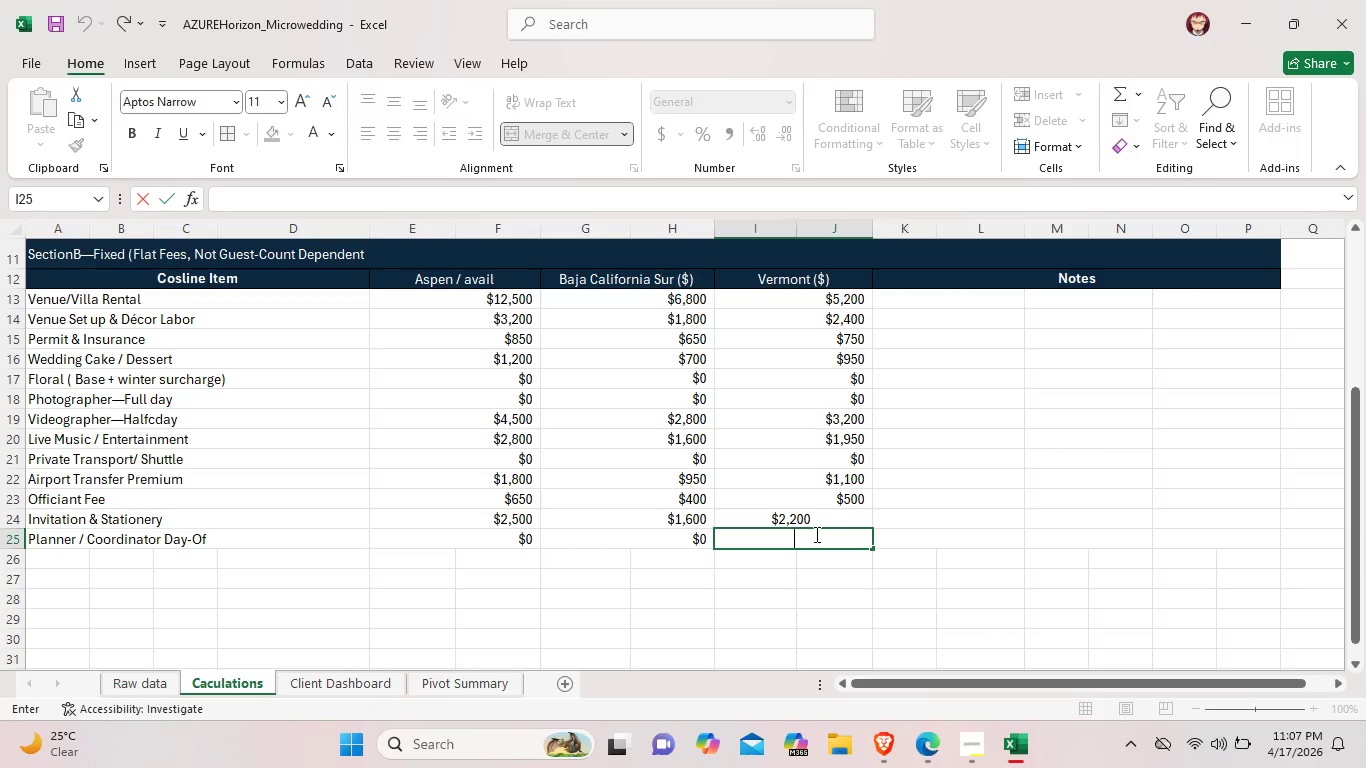 
type($0)
 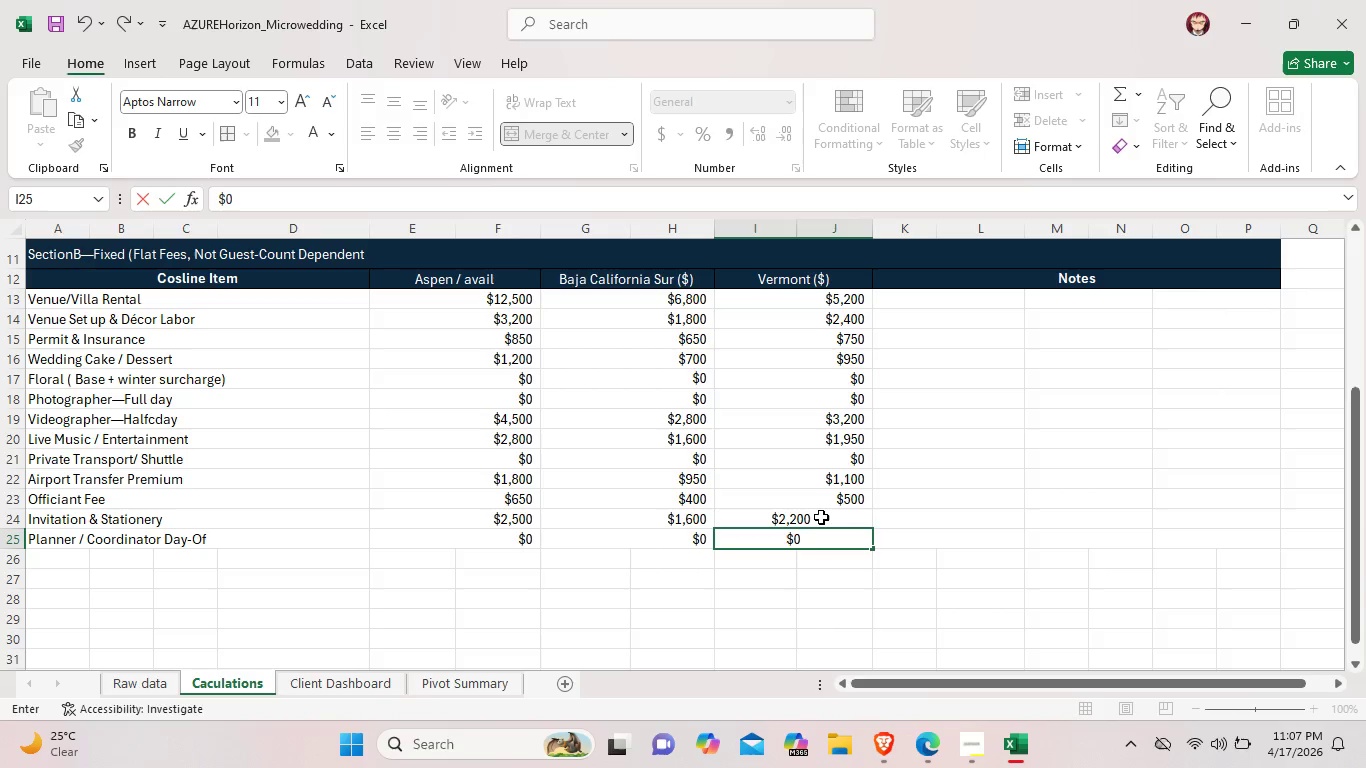 
left_click([821, 518])
 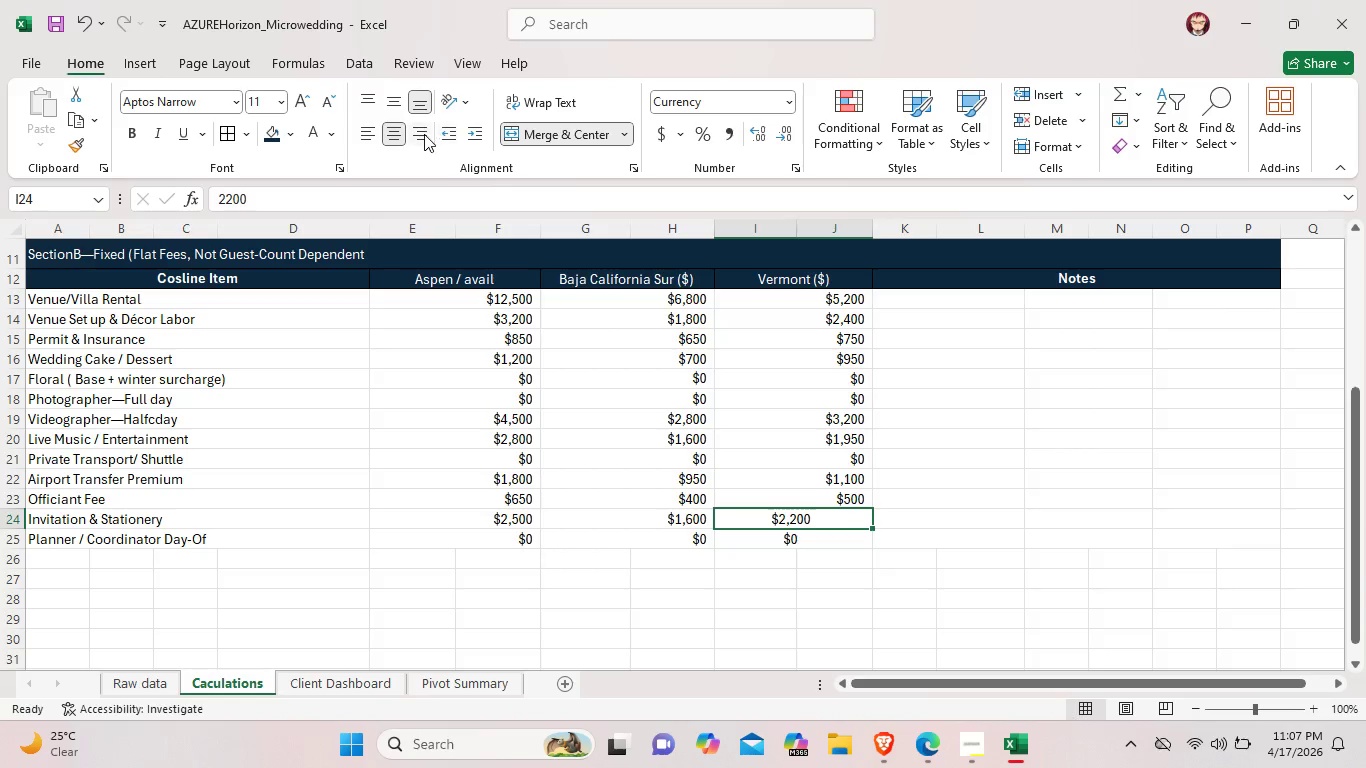 
left_click([424, 134])
 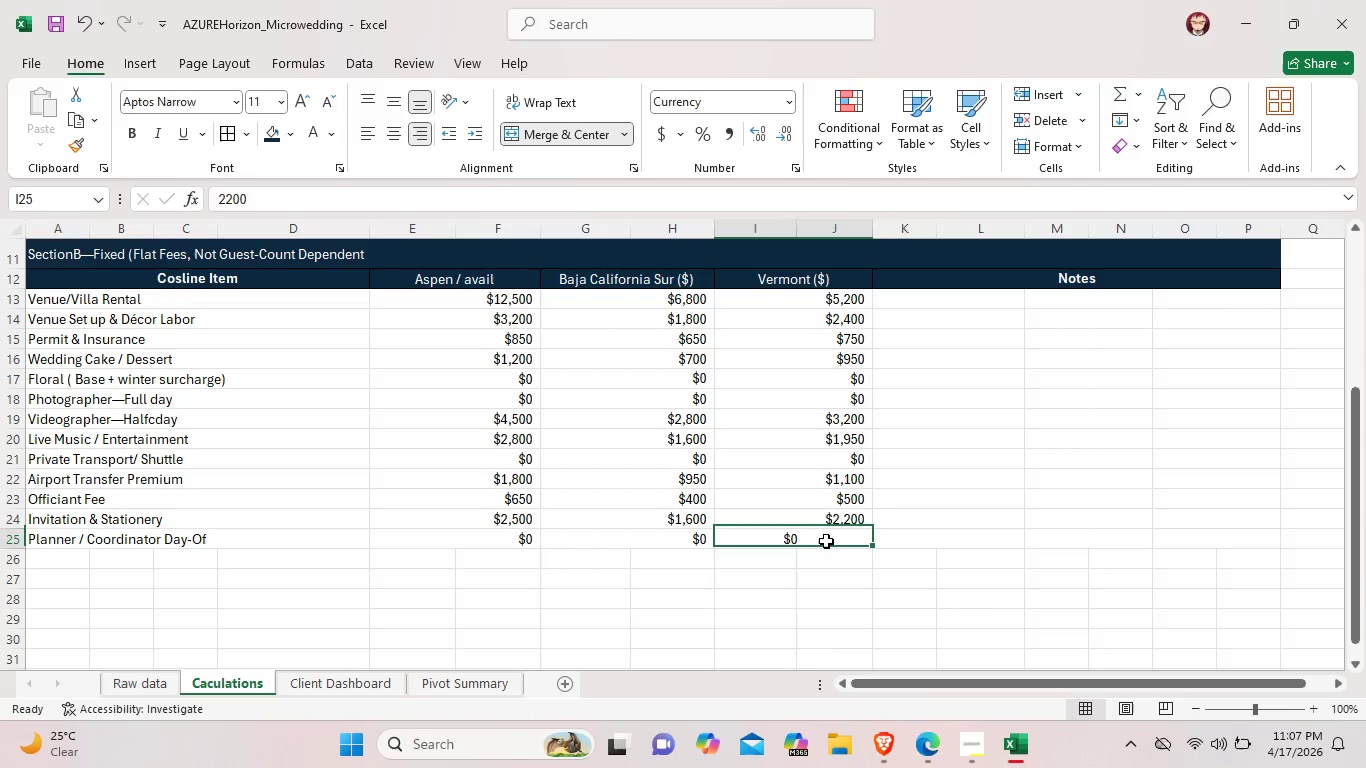 
left_click([826, 541])
 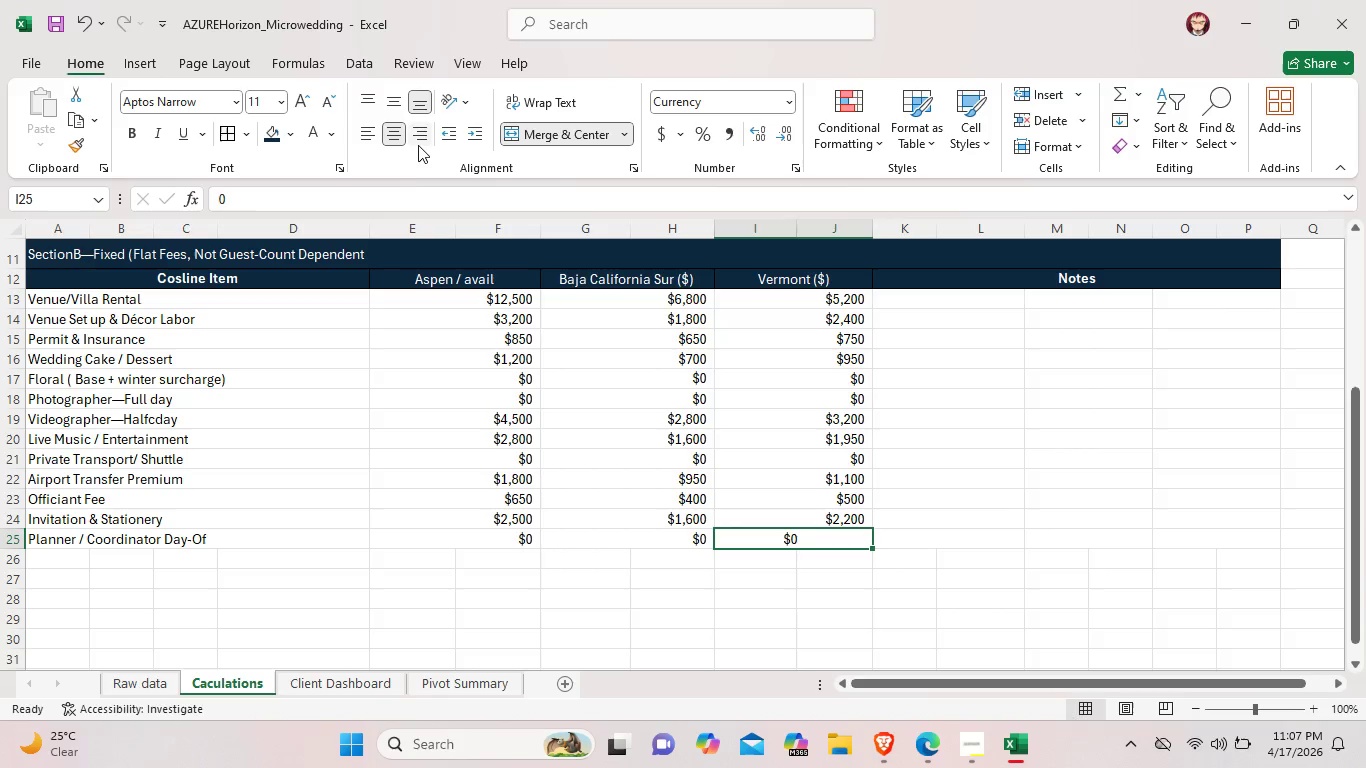 
left_click([419, 142])
 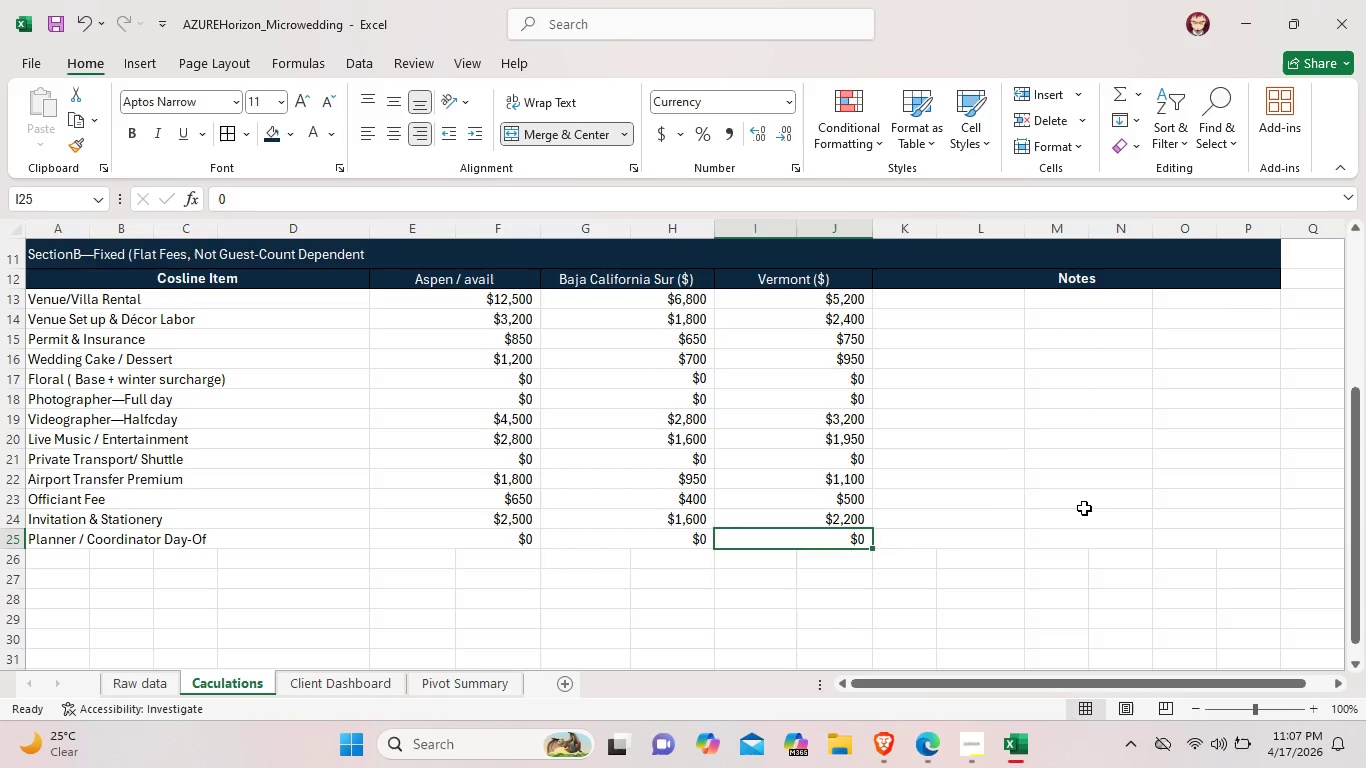 
left_click([1084, 508])
 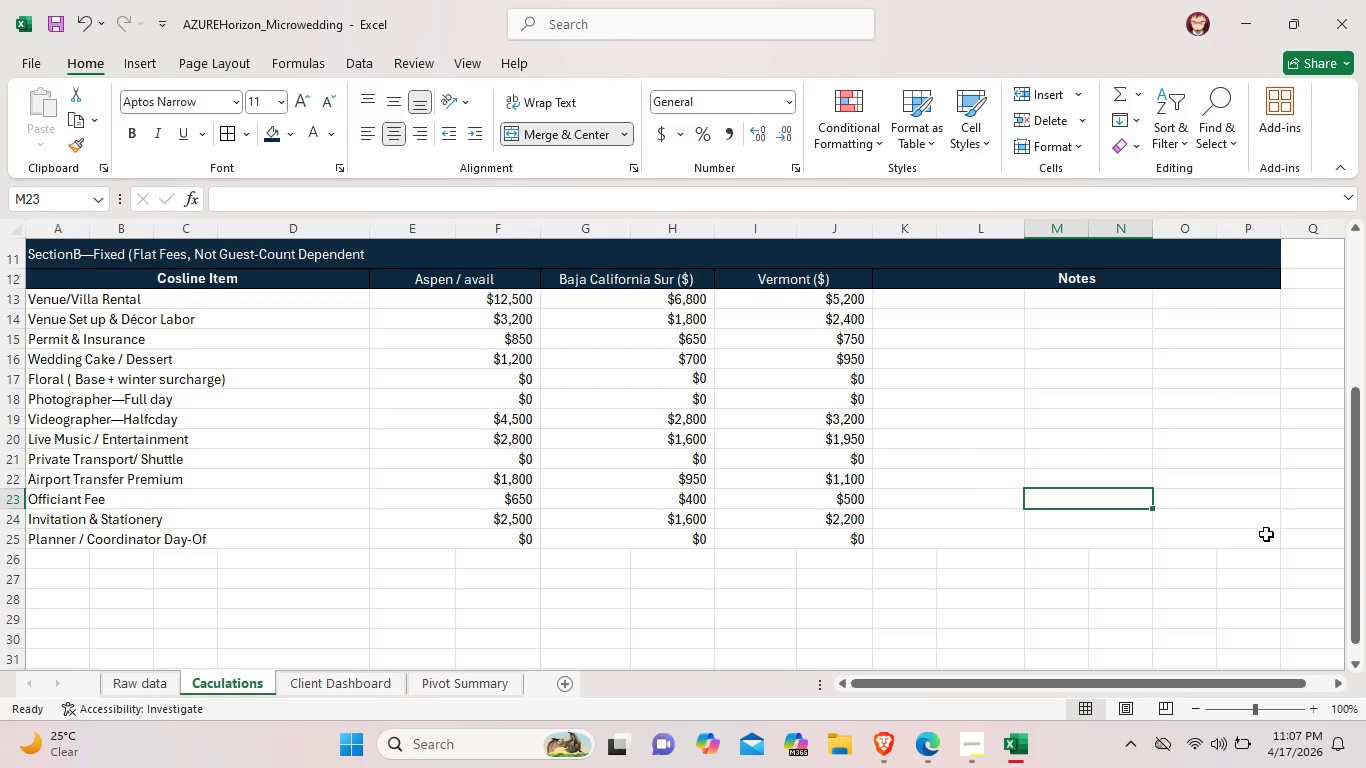 
wait(11.22)
 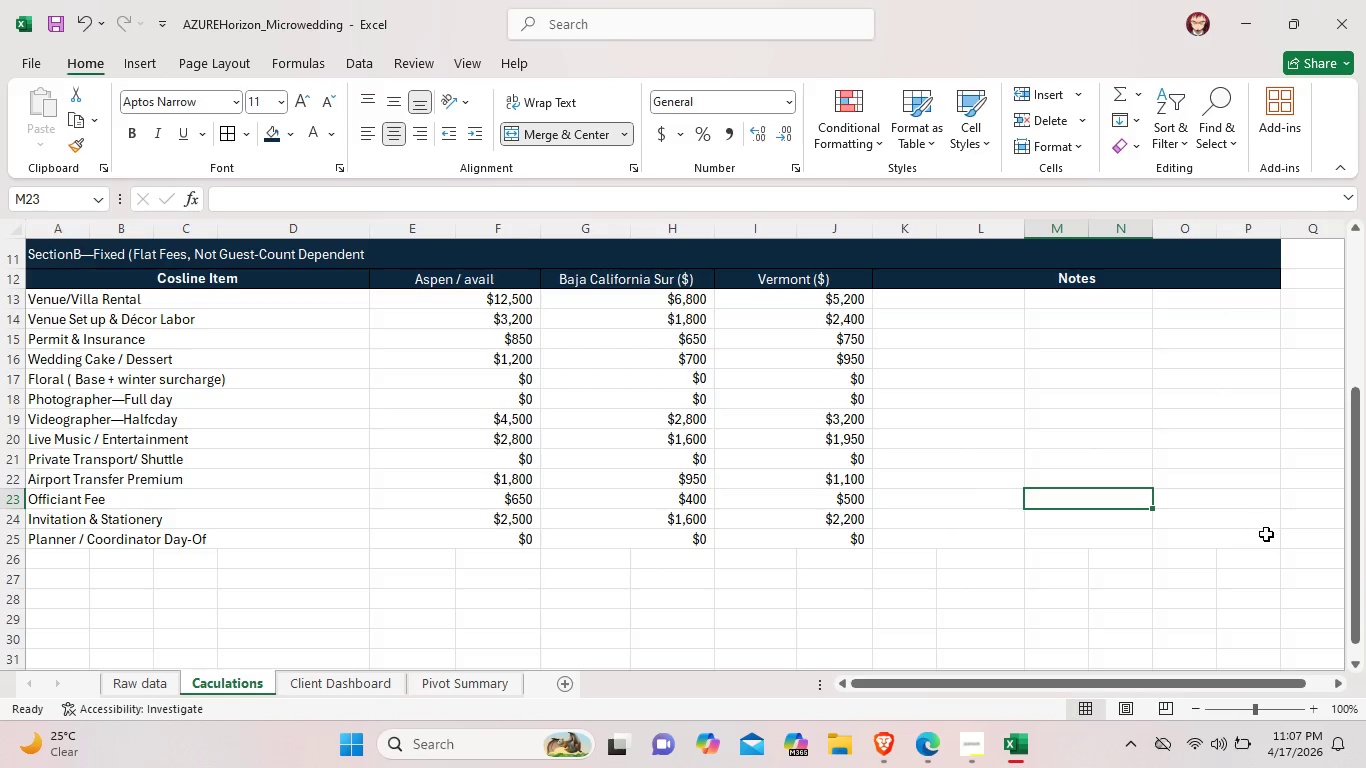 
left_click_drag(start_coordinate=[1275, 543], to_coordinate=[73, 288])
 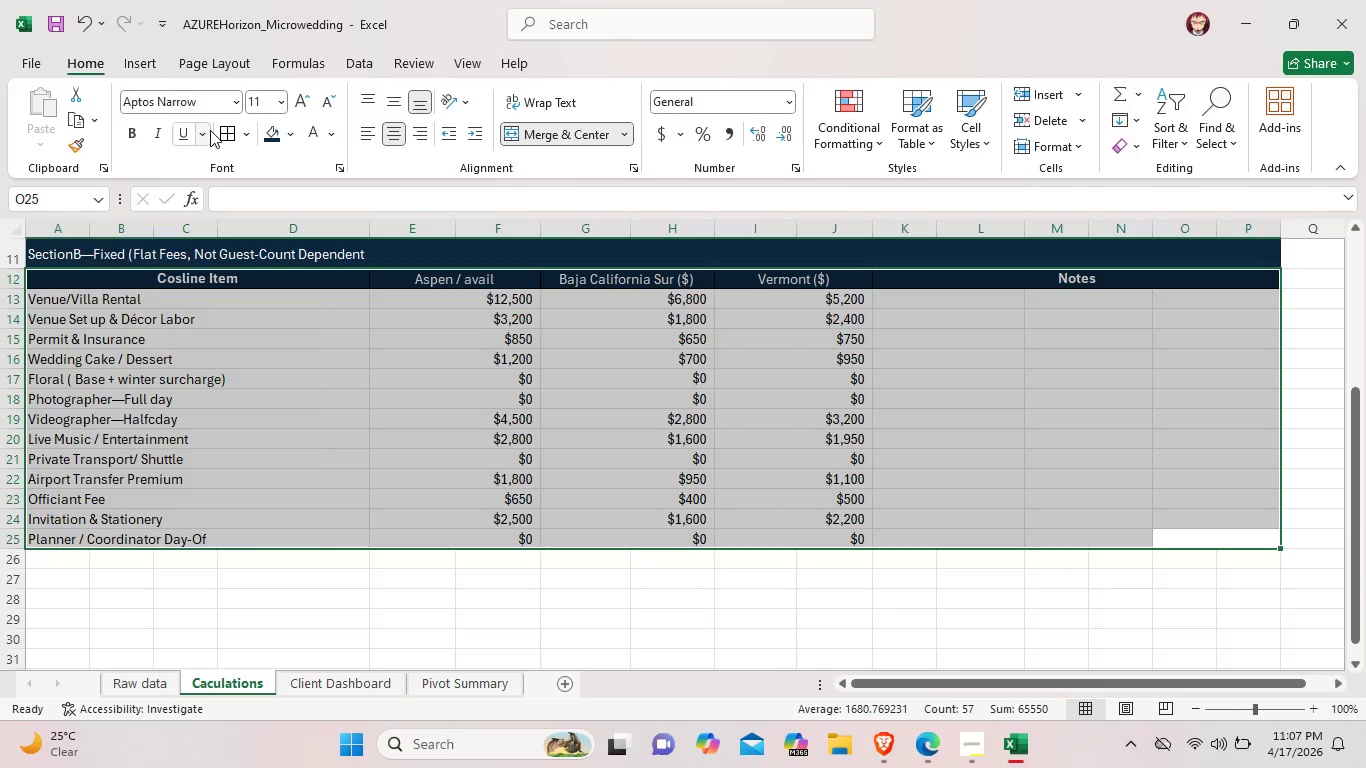 
left_click([229, 135])
 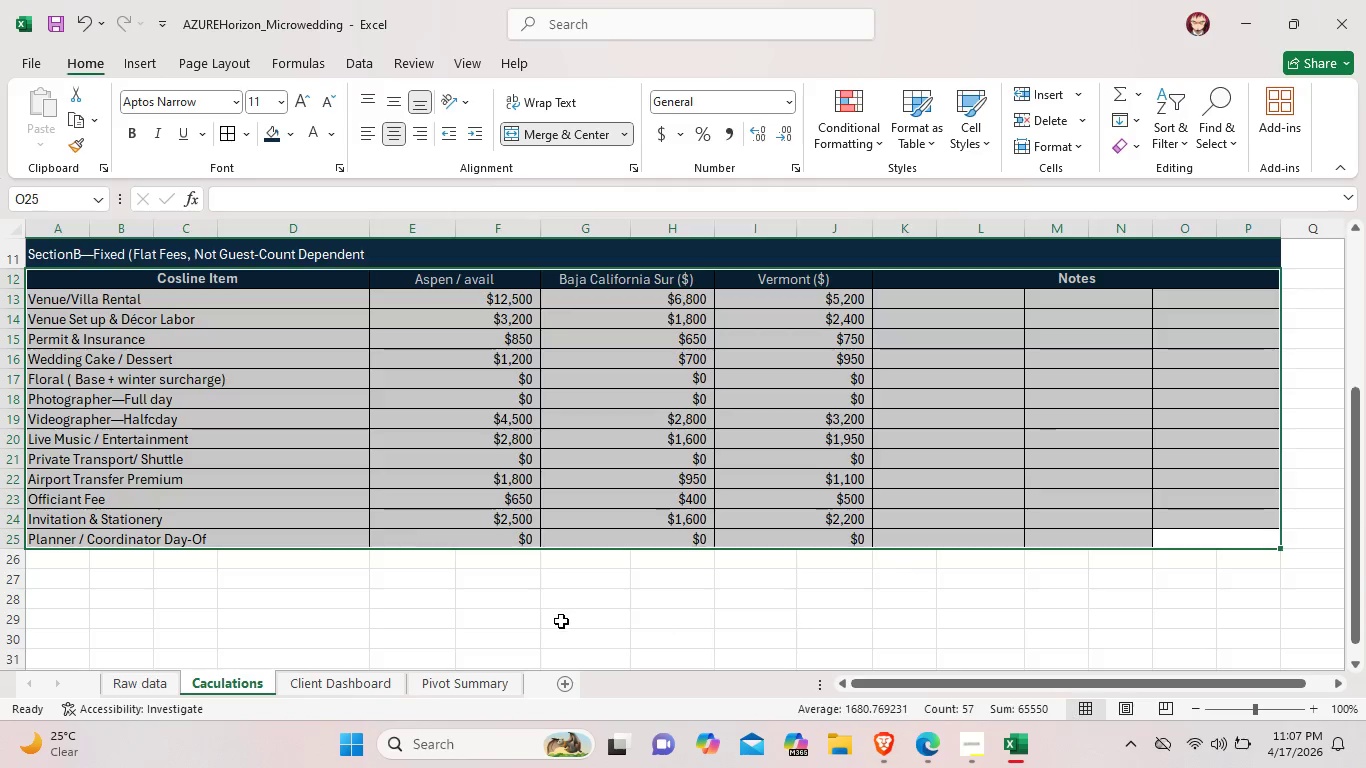 
left_click([561, 621])
 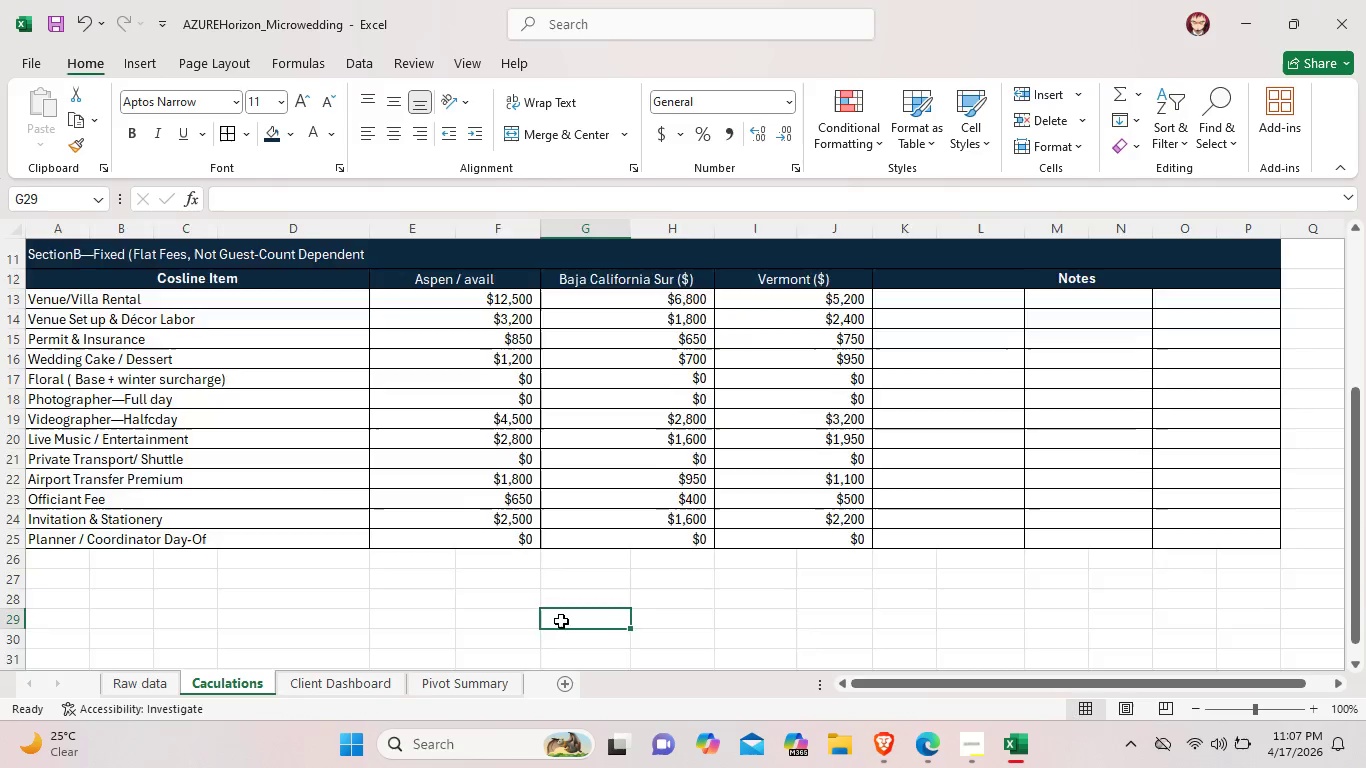 
scroll: coordinate [561, 621], scroll_direction: up, amount: 5.0
 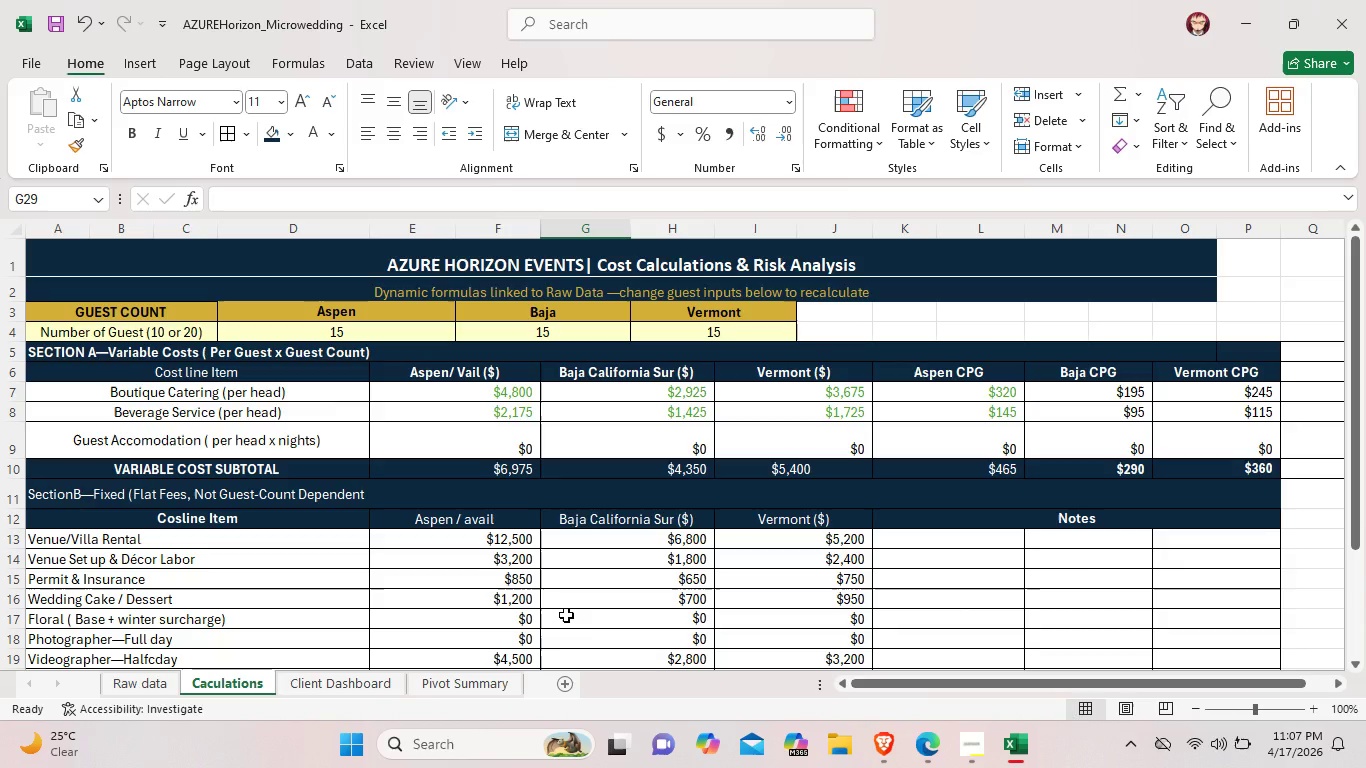 
wait(14.84)
 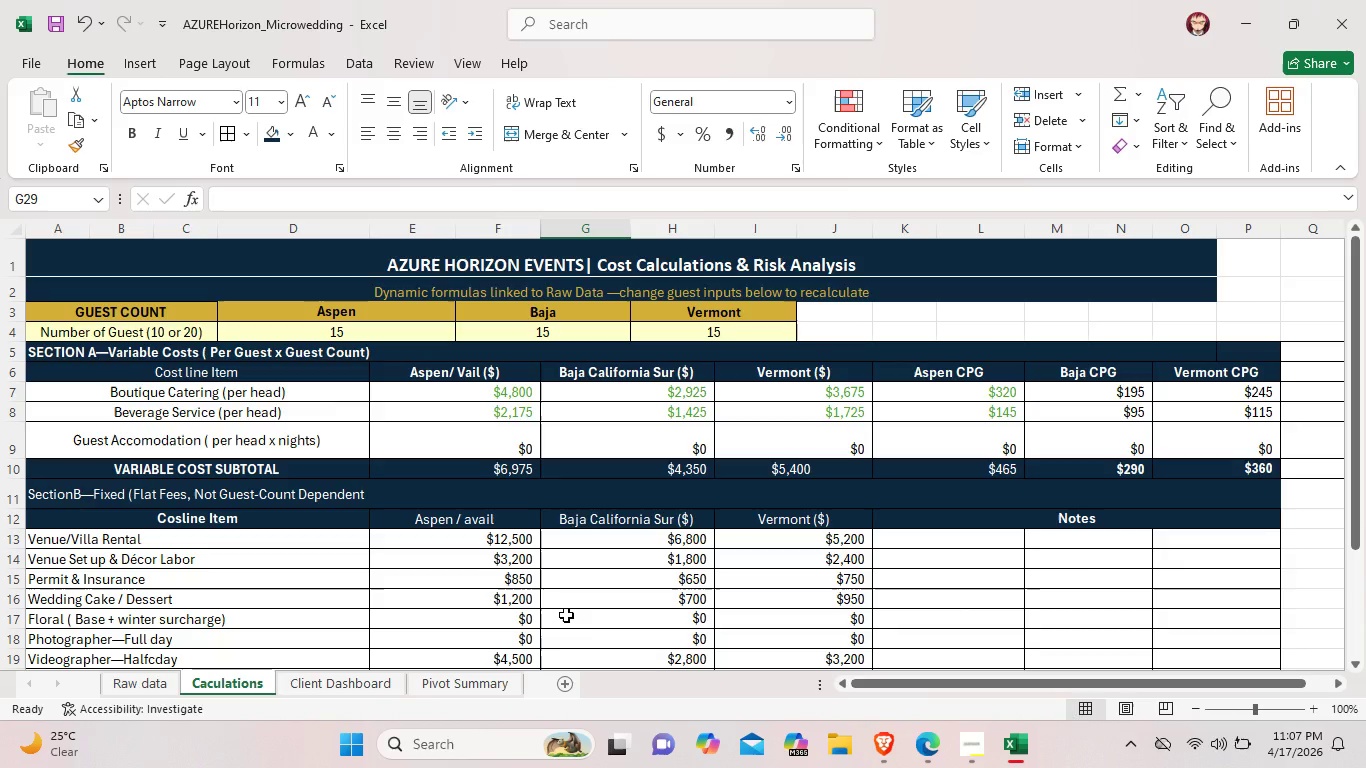 
left_click_drag(start_coordinate=[82, 387], to_coordinate=[753, 391])
 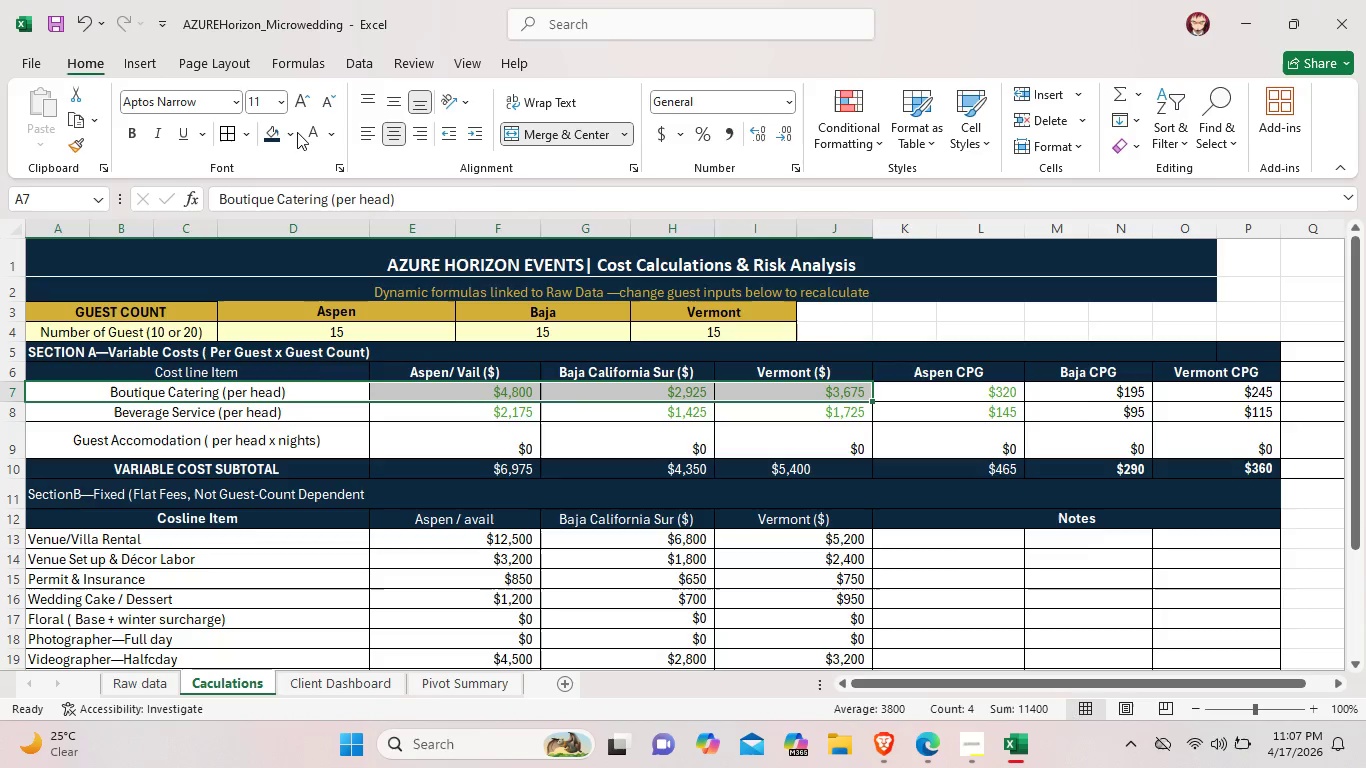 
left_click([294, 132])
 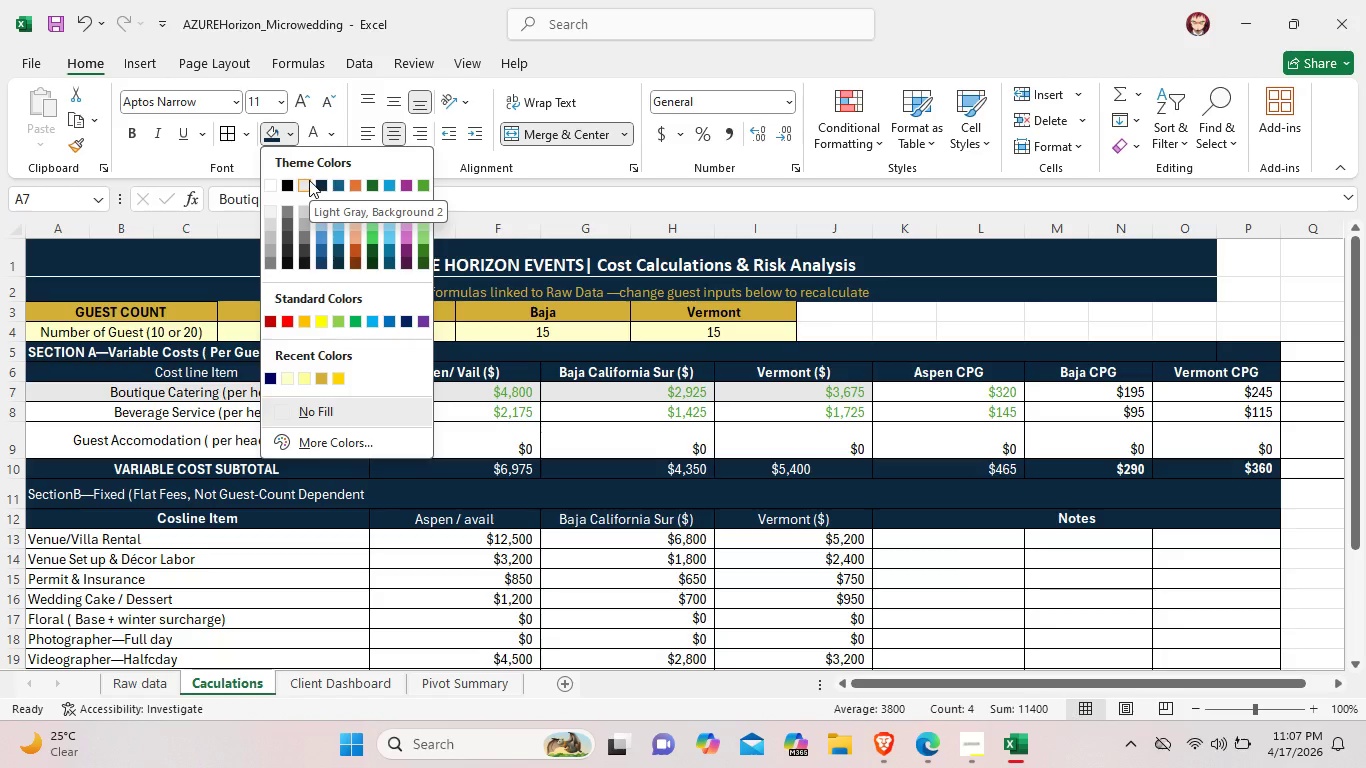 
wait(6.42)
 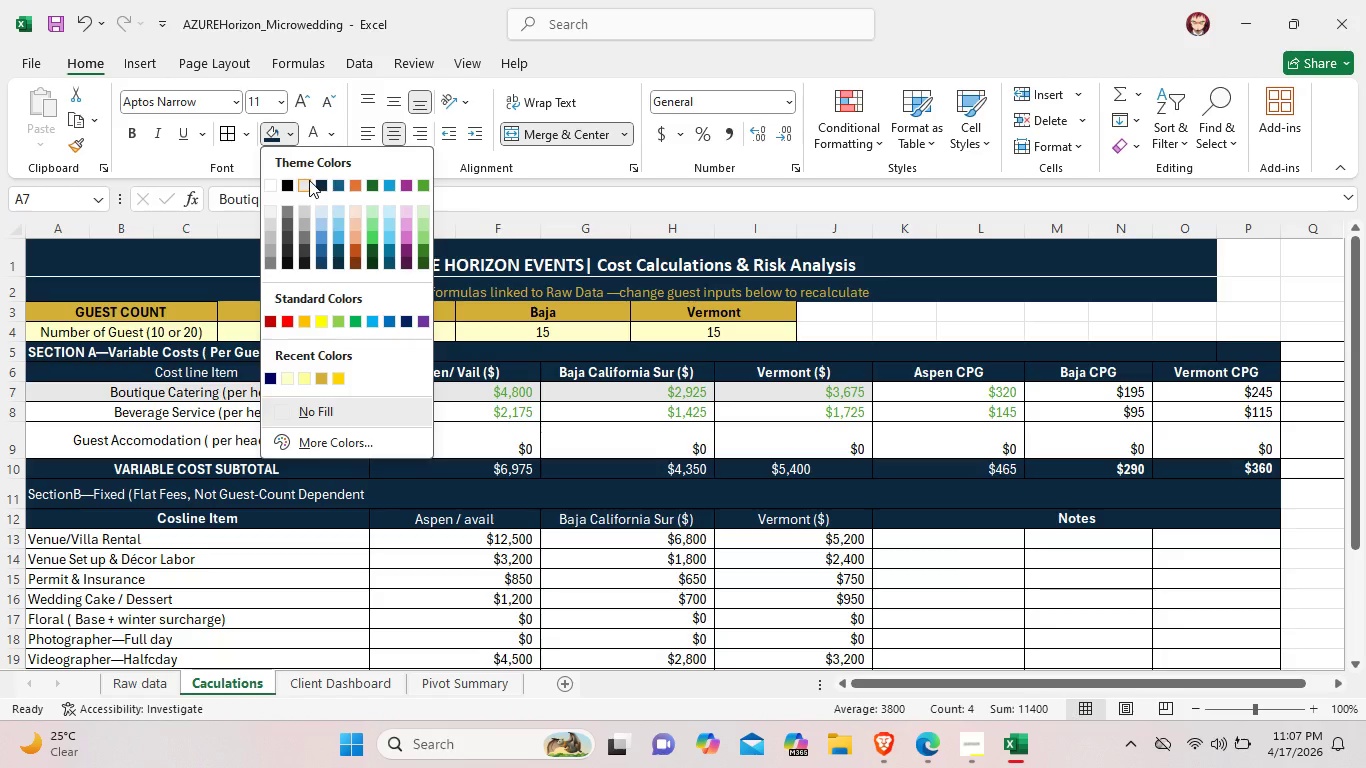 
left_click([309, 180])
 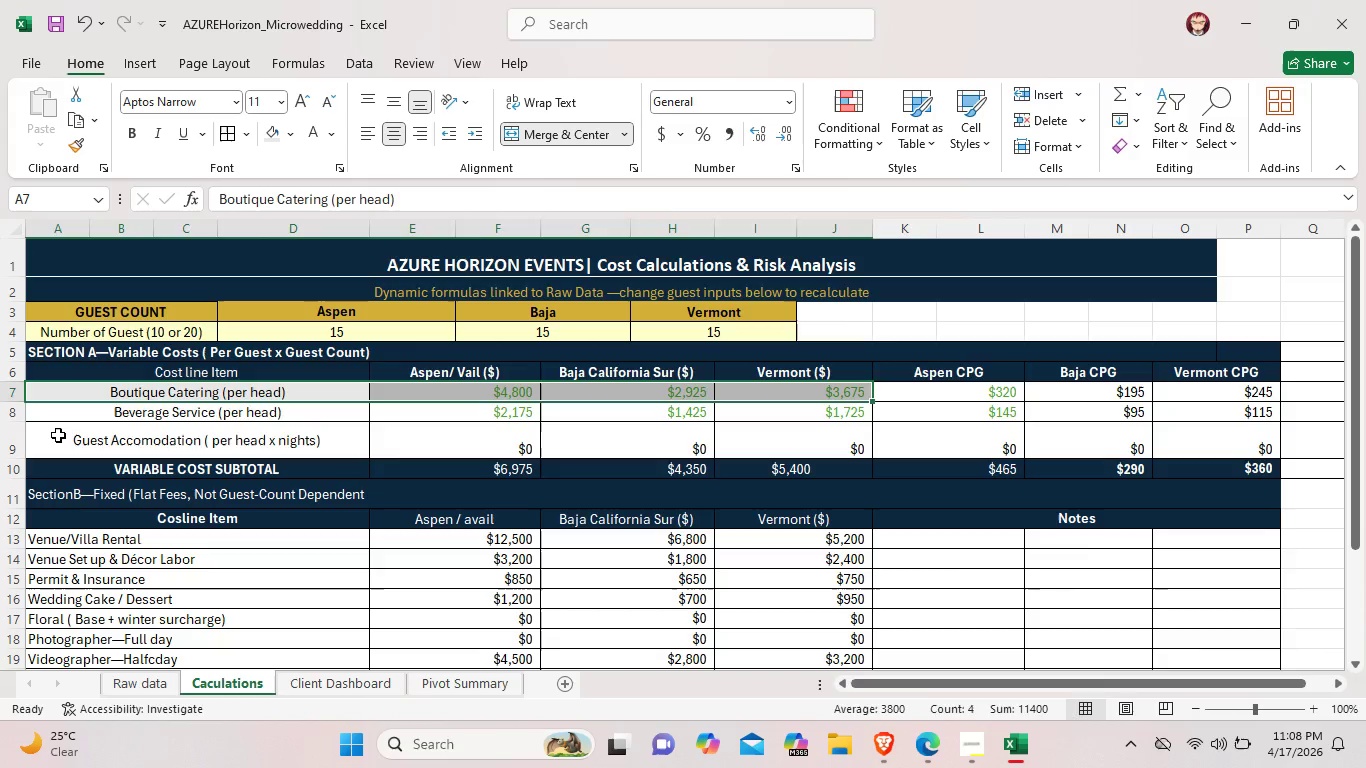 
left_click_drag(start_coordinate=[58, 435], to_coordinate=[943, 437])
 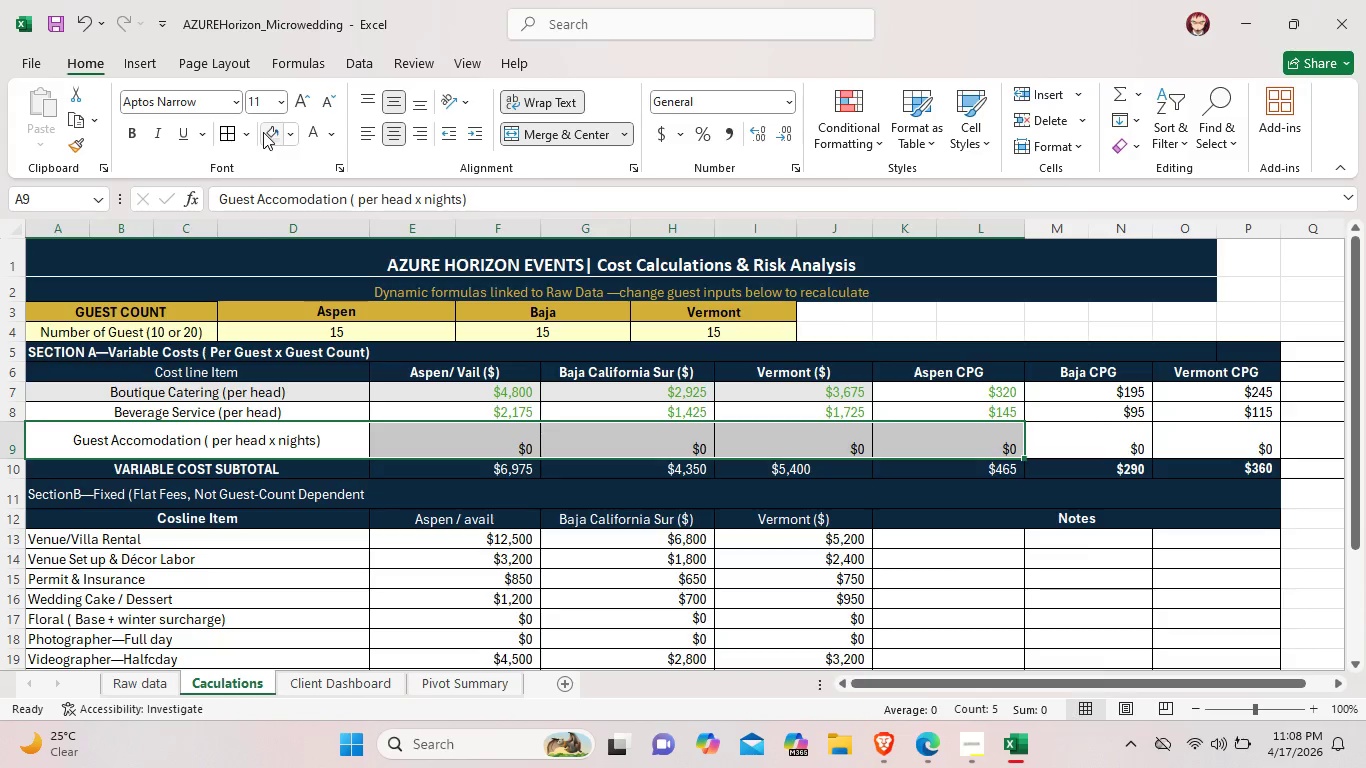 
left_click([265, 133])
 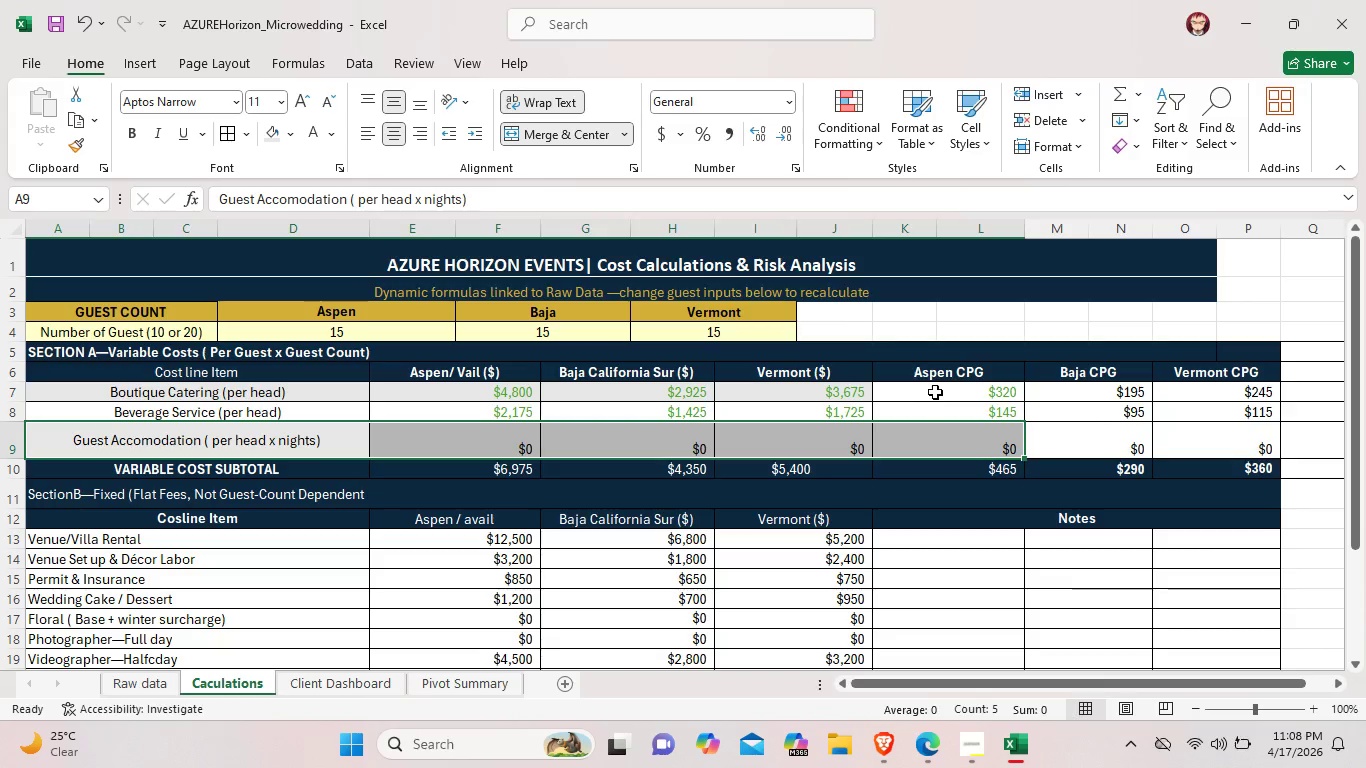 
left_click([935, 392])
 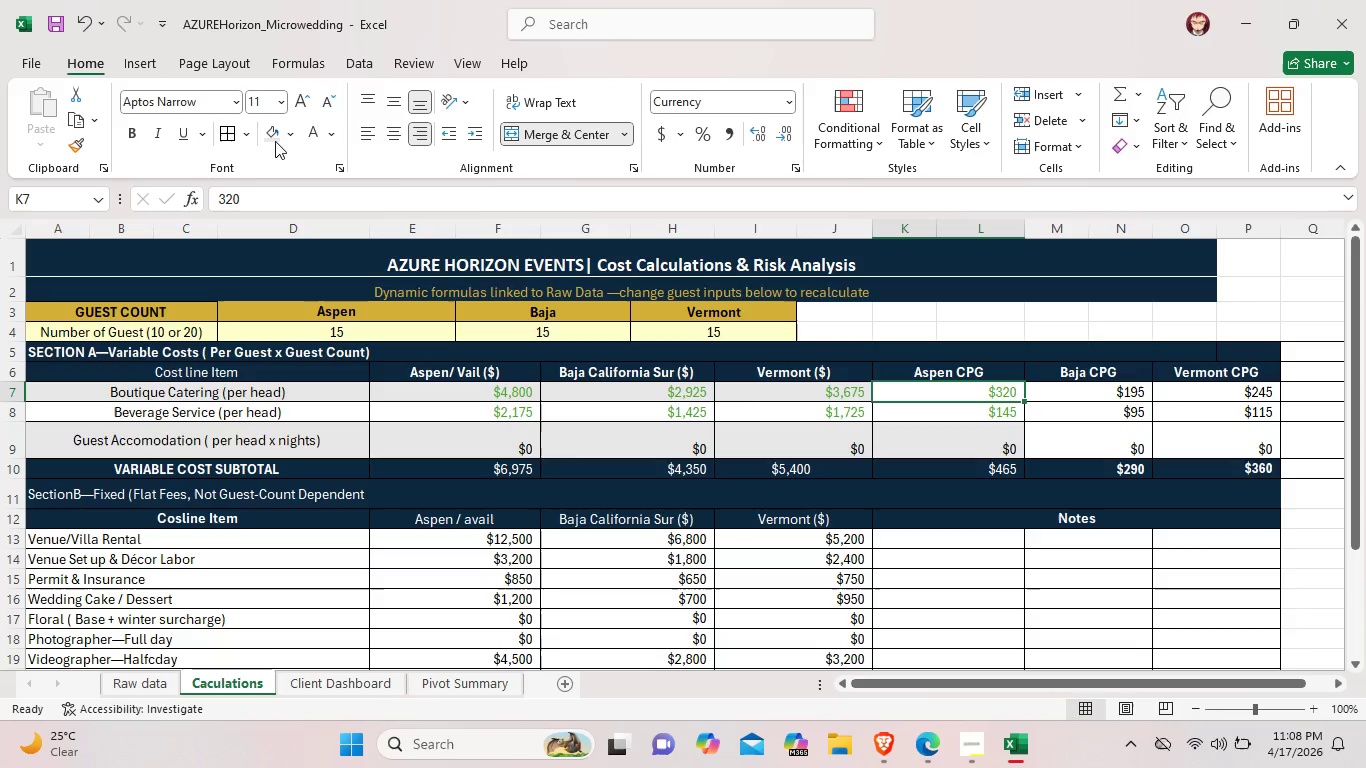 
left_click([277, 135])
 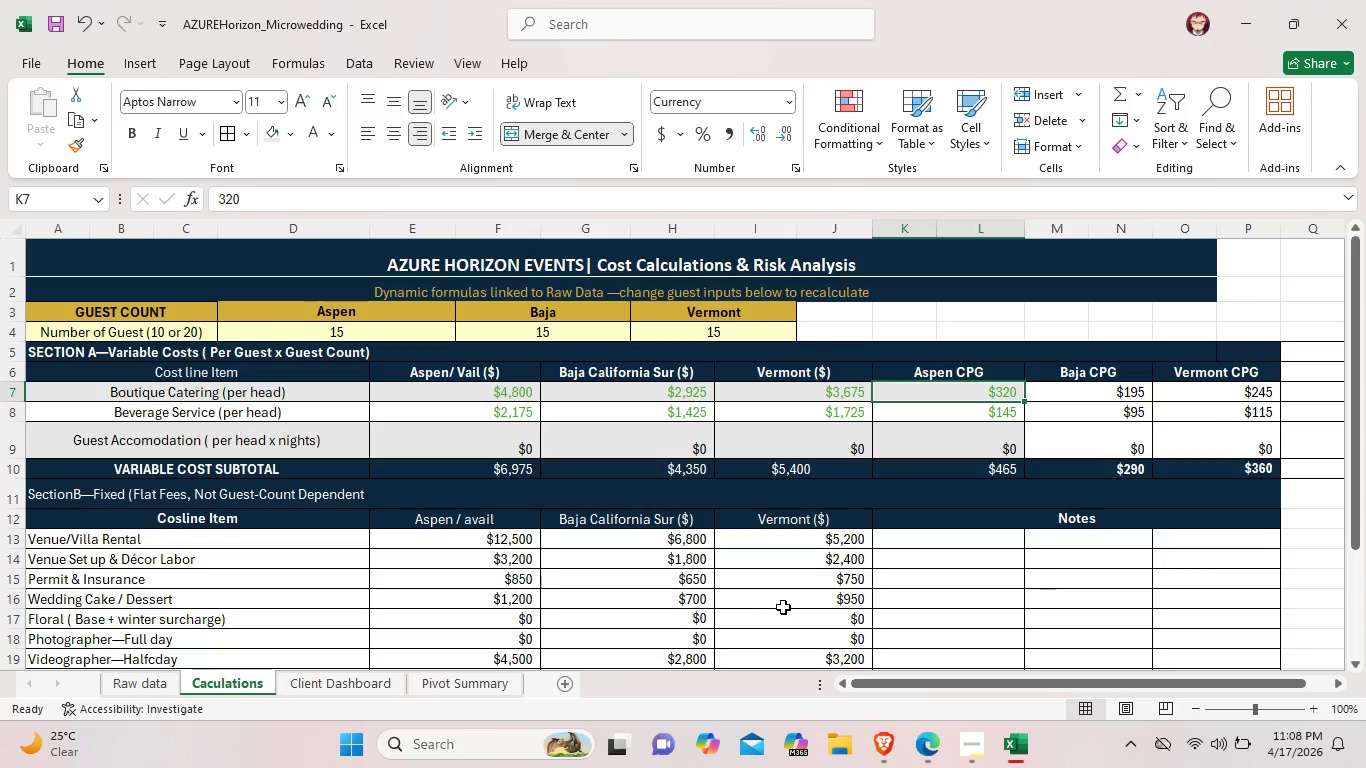 
left_click([783, 607])
 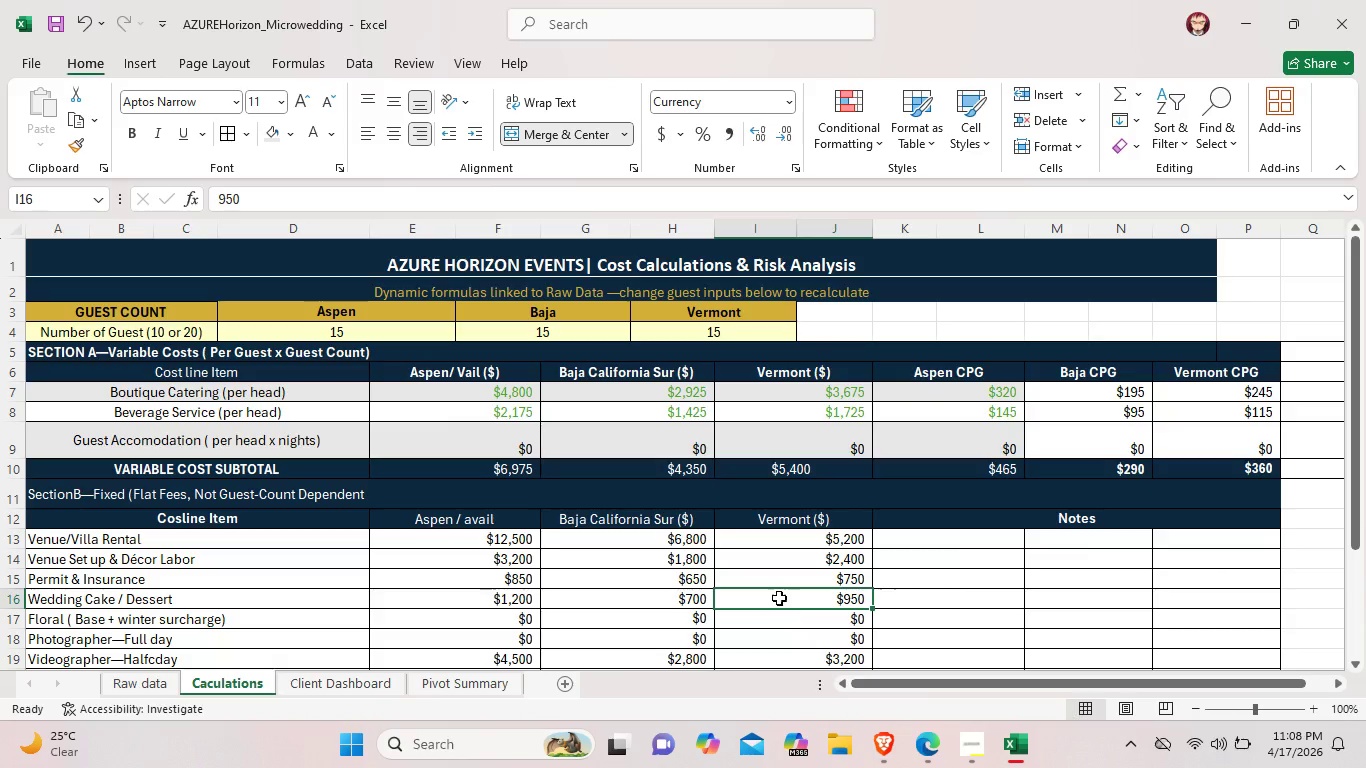 
scroll: coordinate [779, 597], scroll_direction: down, amount: 3.0
 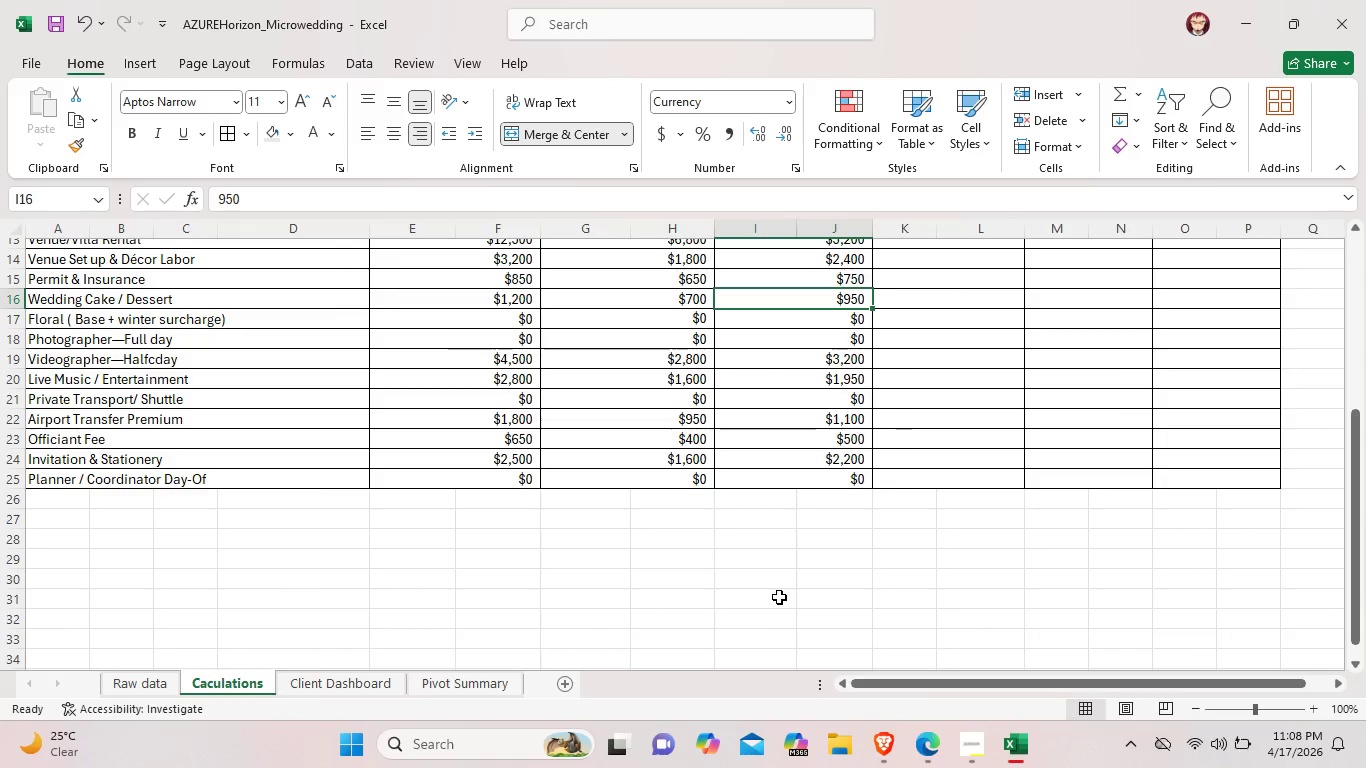 
scroll: coordinate [779, 597], scroll_direction: up, amount: 1.0
 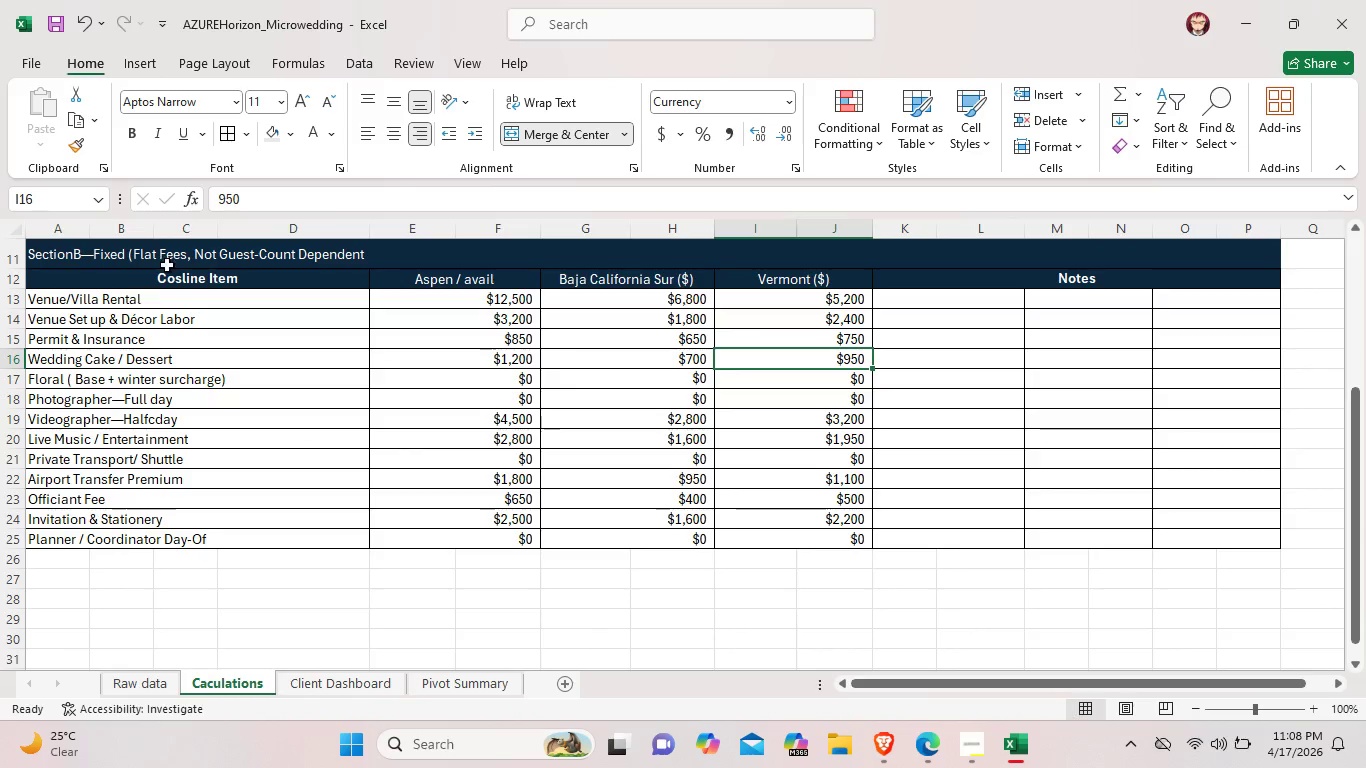 
wait(5.0)
 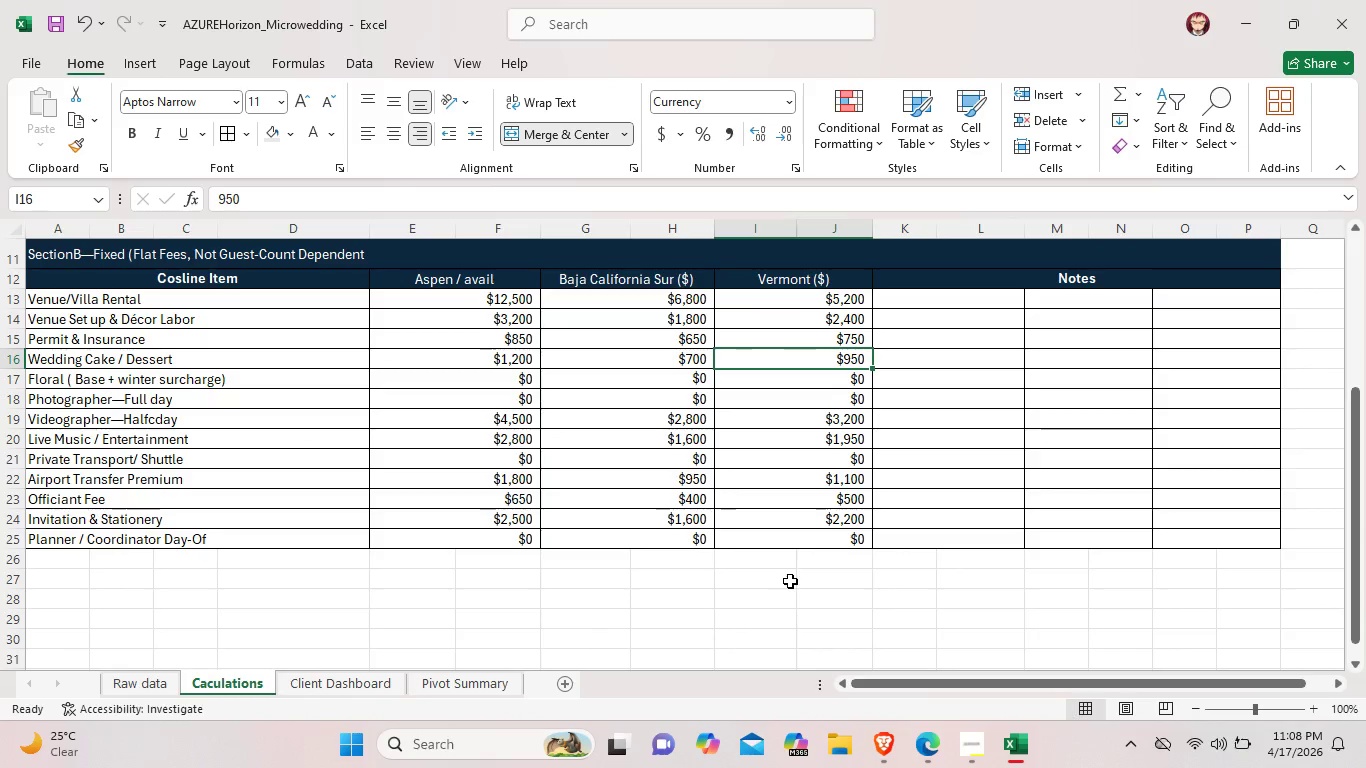 
left_click([297, 136])
 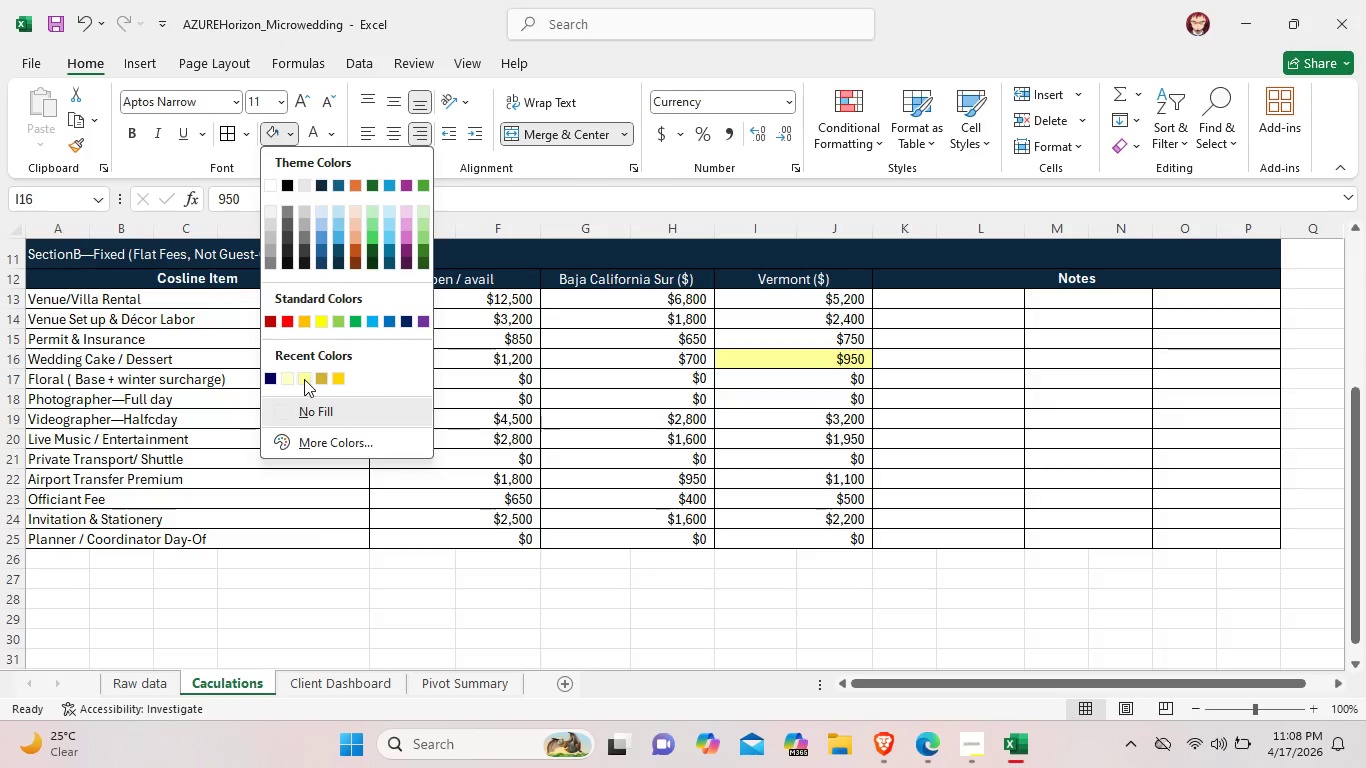 
left_click([829, 461])
 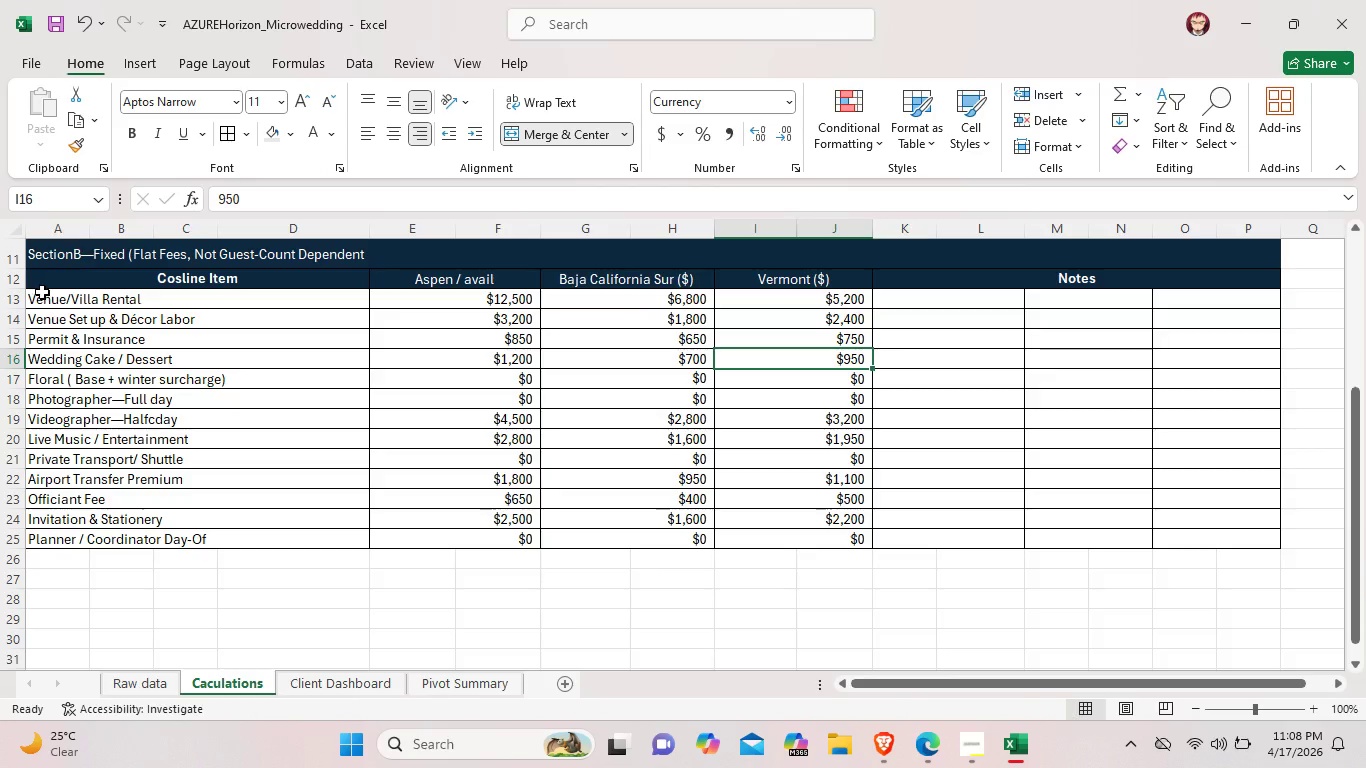 
left_click_drag(start_coordinate=[42, 292], to_coordinate=[1173, 302])
 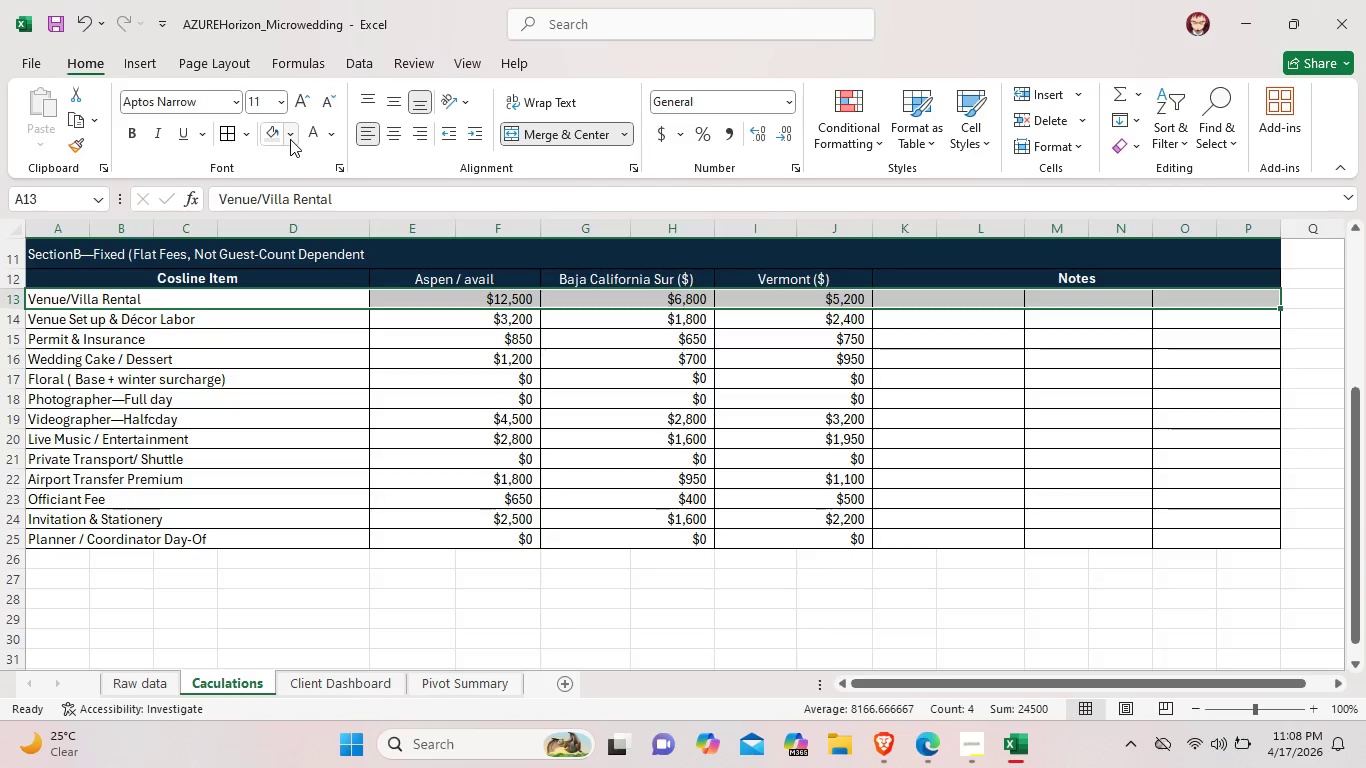 
left_click([291, 139])
 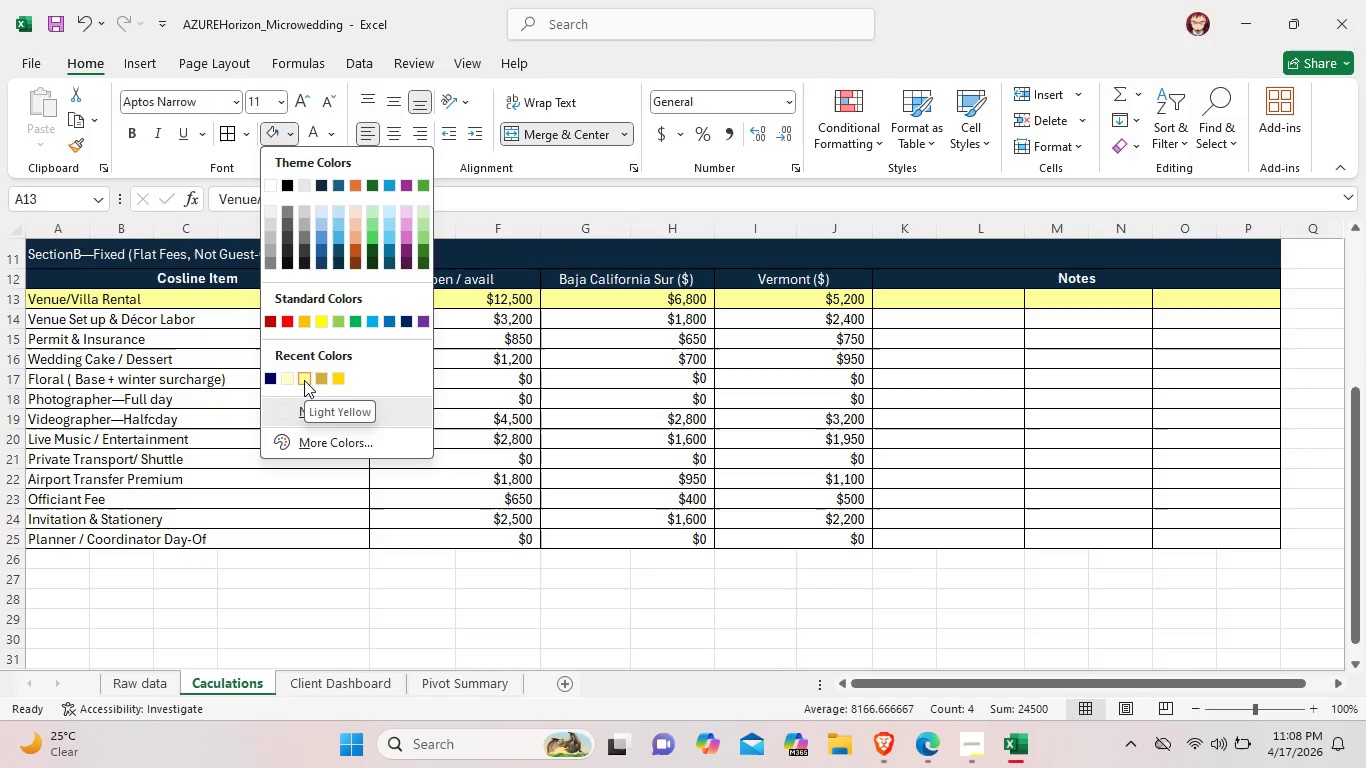 
wait(7.11)
 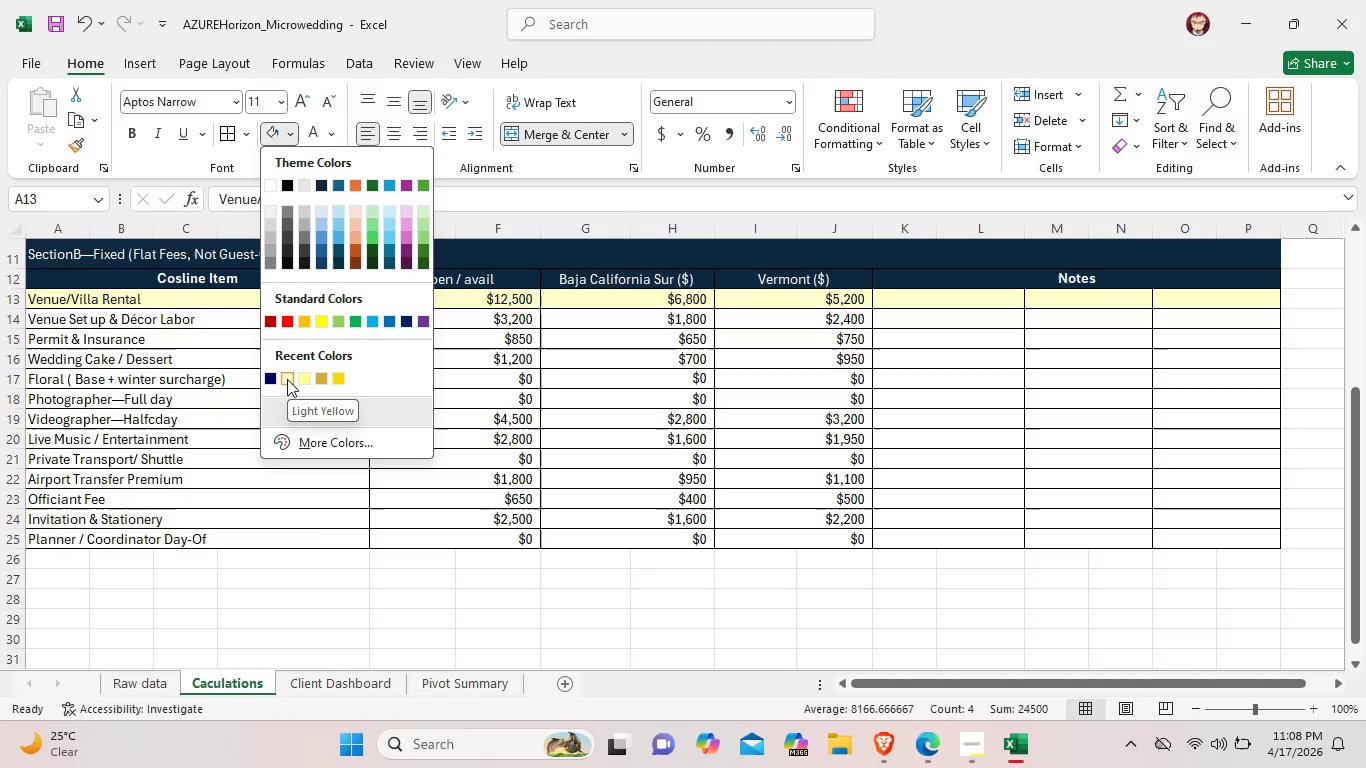 
left_click([304, 380])
 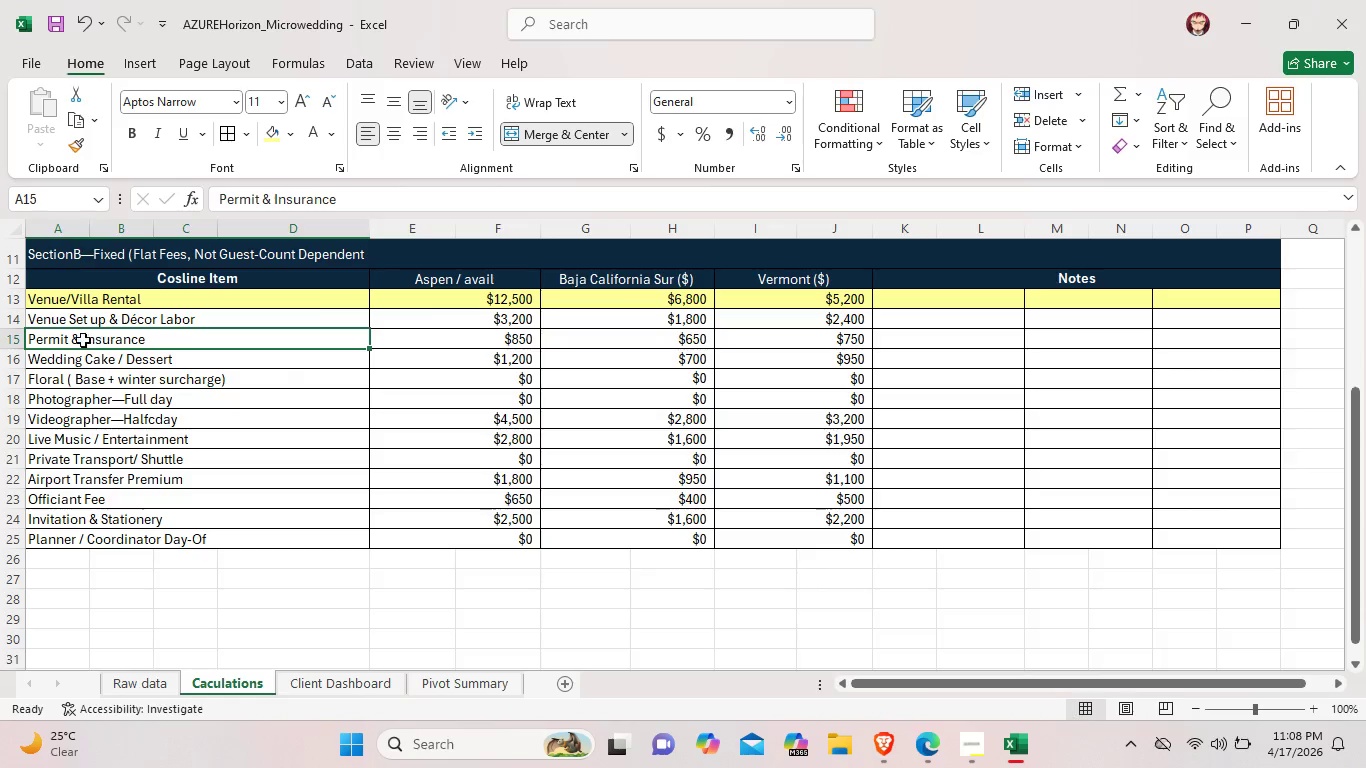 
left_click_drag(start_coordinate=[78, 340], to_coordinate=[1161, 348])
 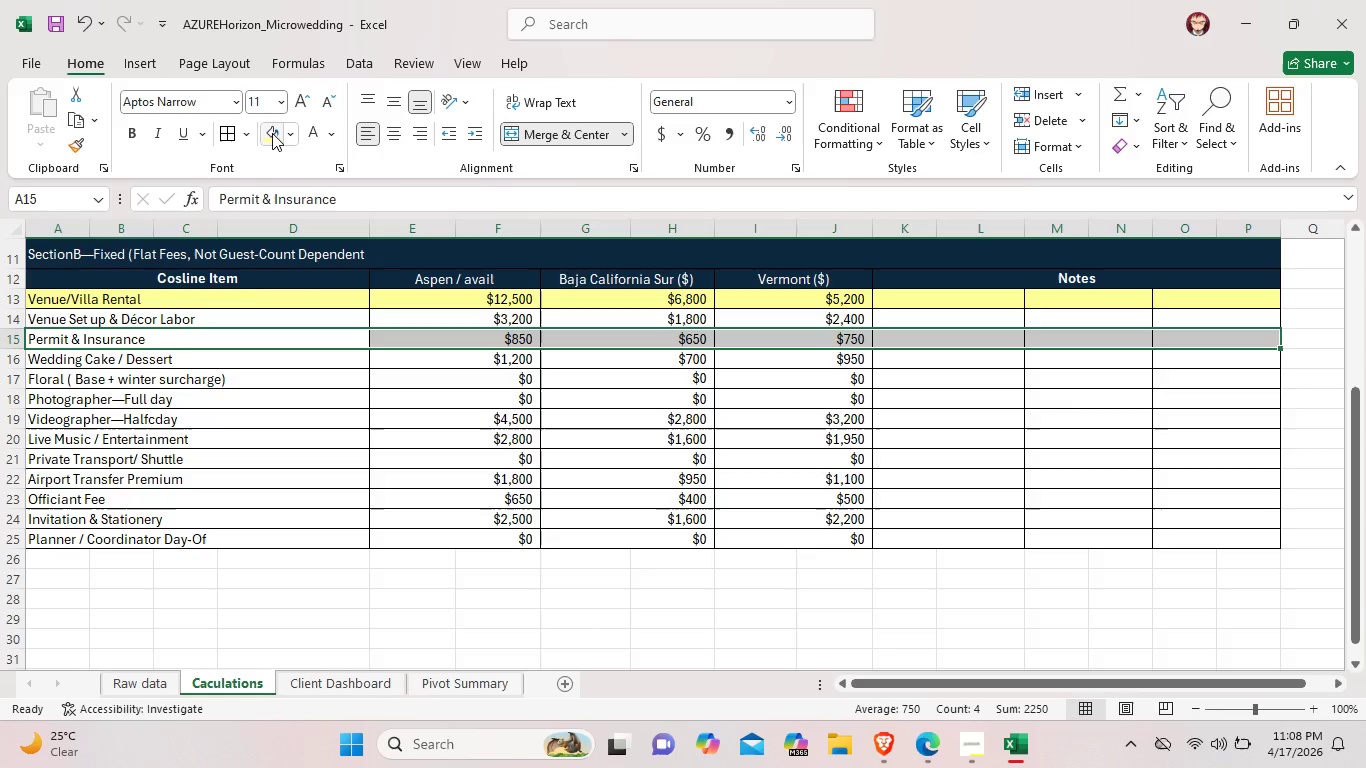 
left_click([272, 133])
 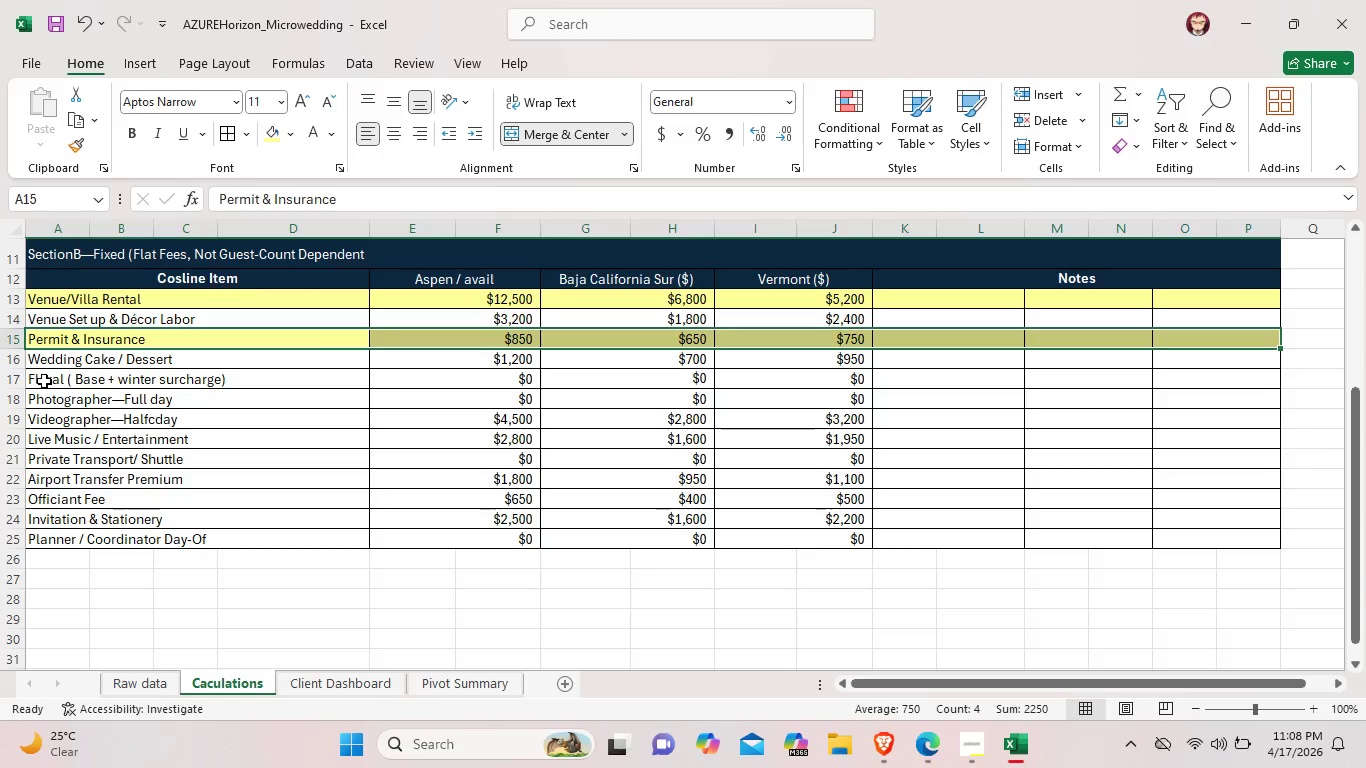 
left_click_drag(start_coordinate=[39, 381], to_coordinate=[1218, 377])
 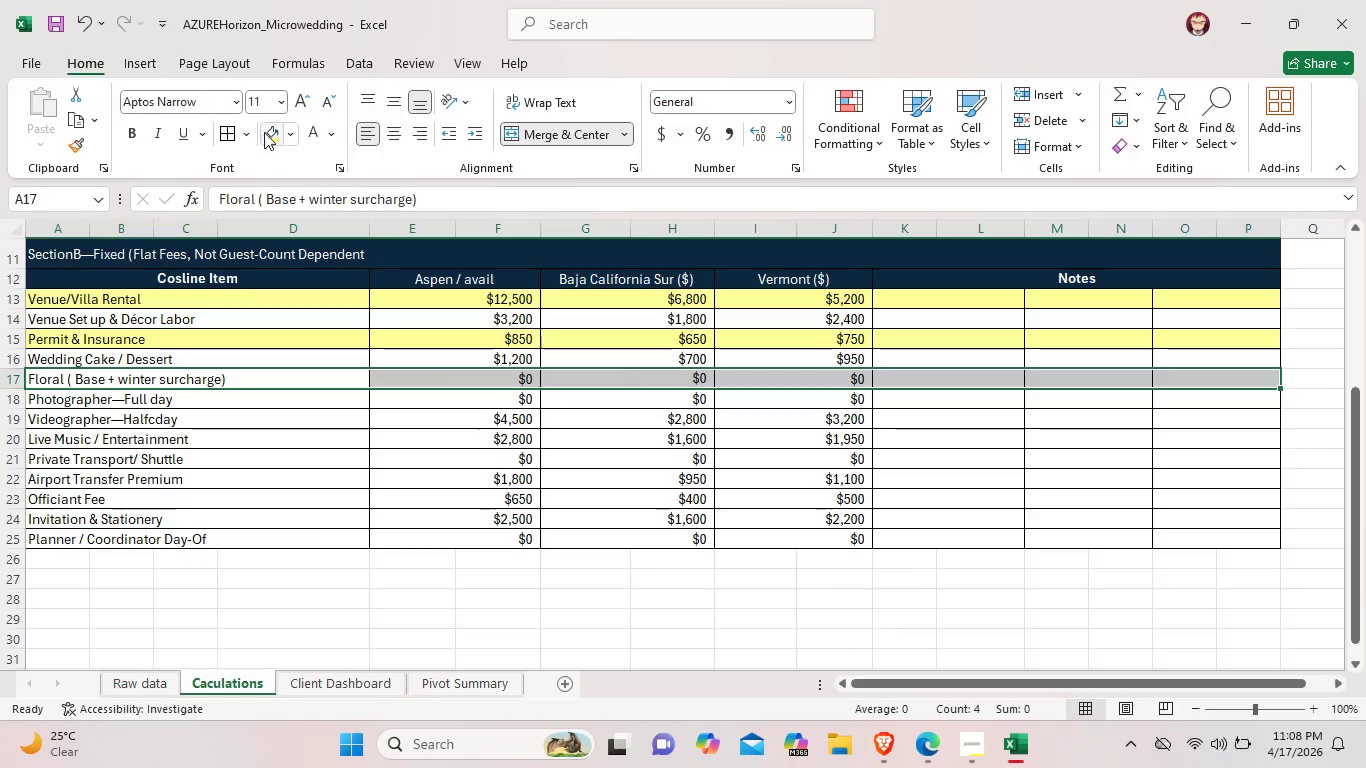 
left_click([268, 132])
 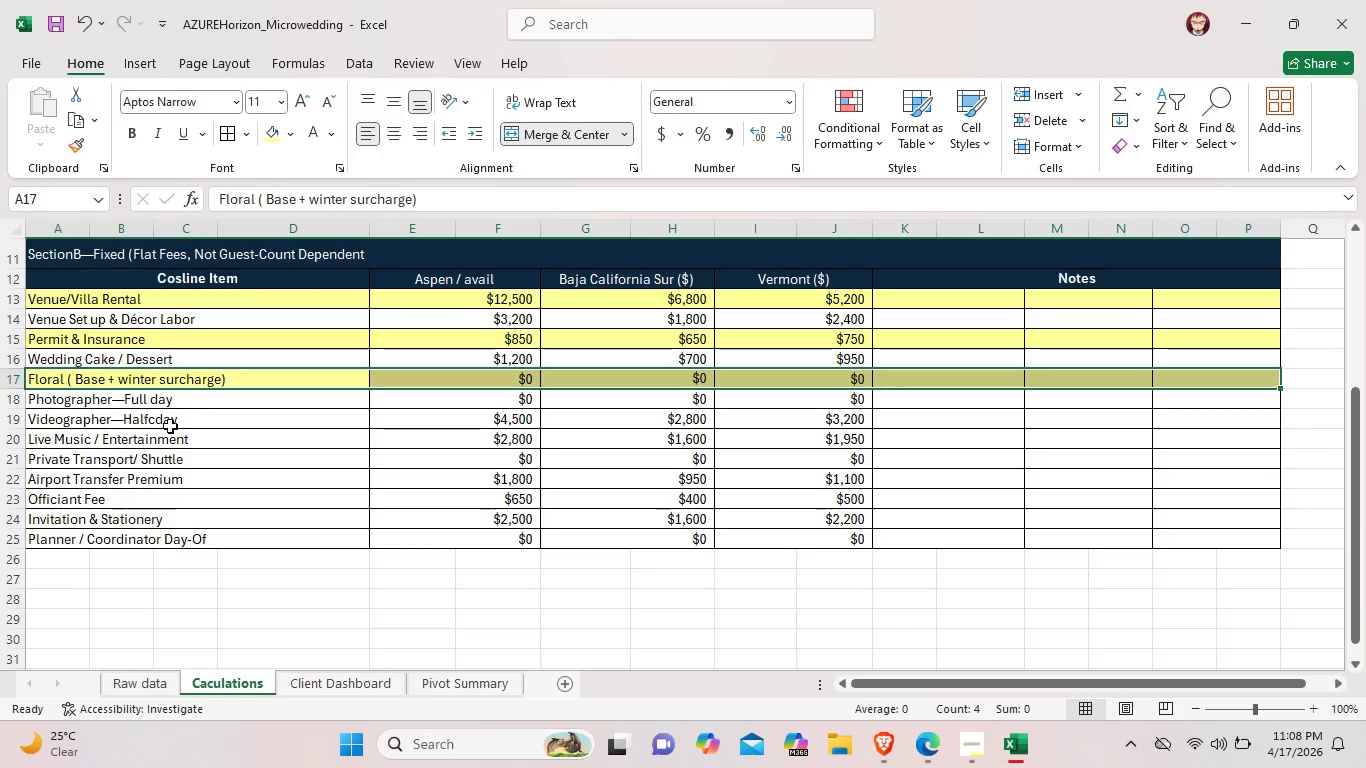 
left_click([169, 426])
 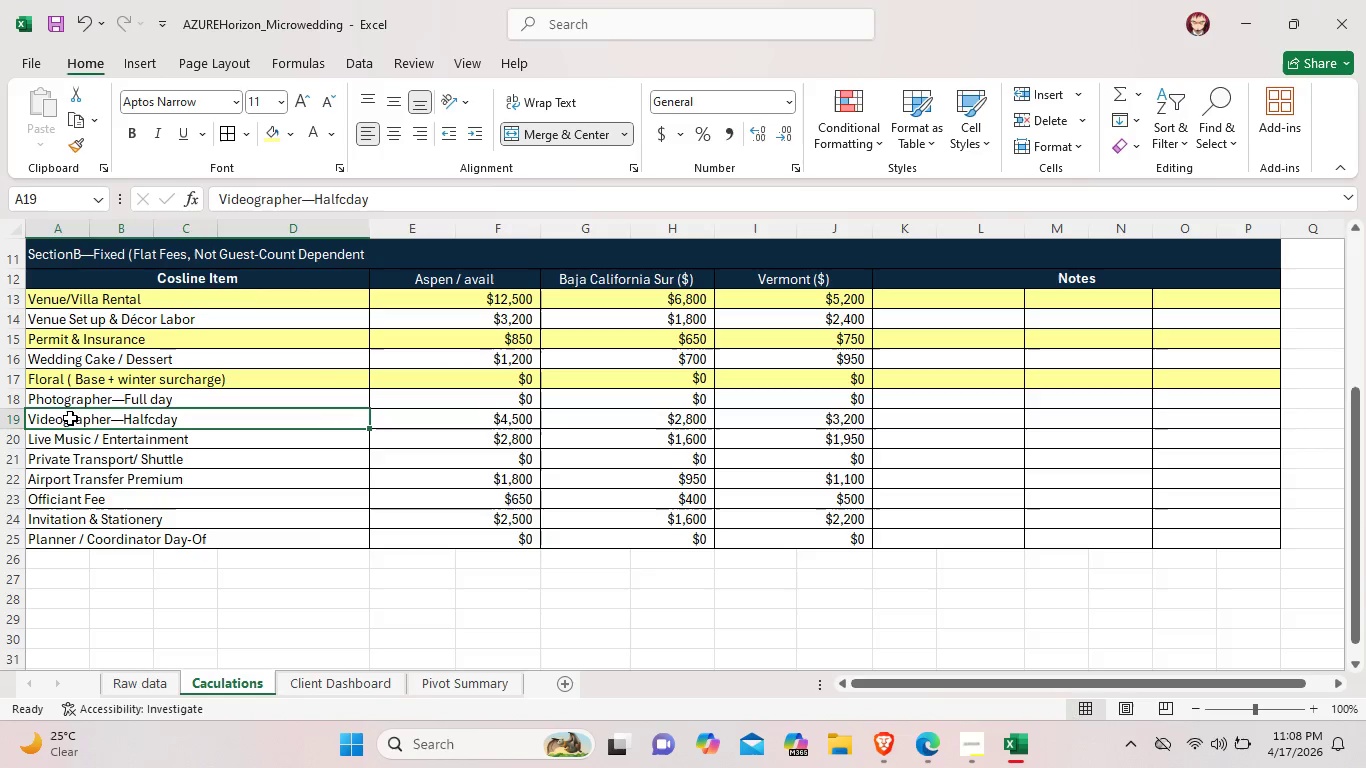 
left_click_drag(start_coordinate=[40, 421], to_coordinate=[1221, 414])
 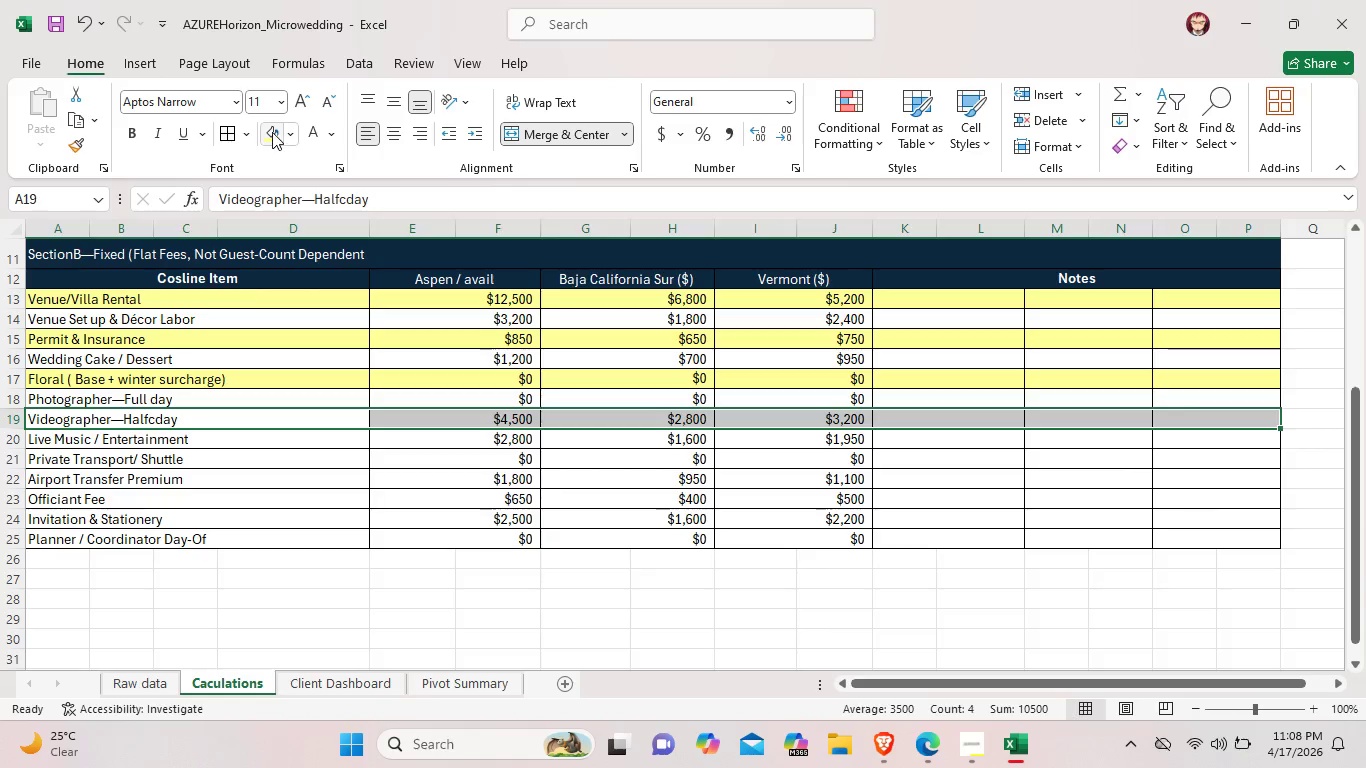 
left_click([272, 132])
 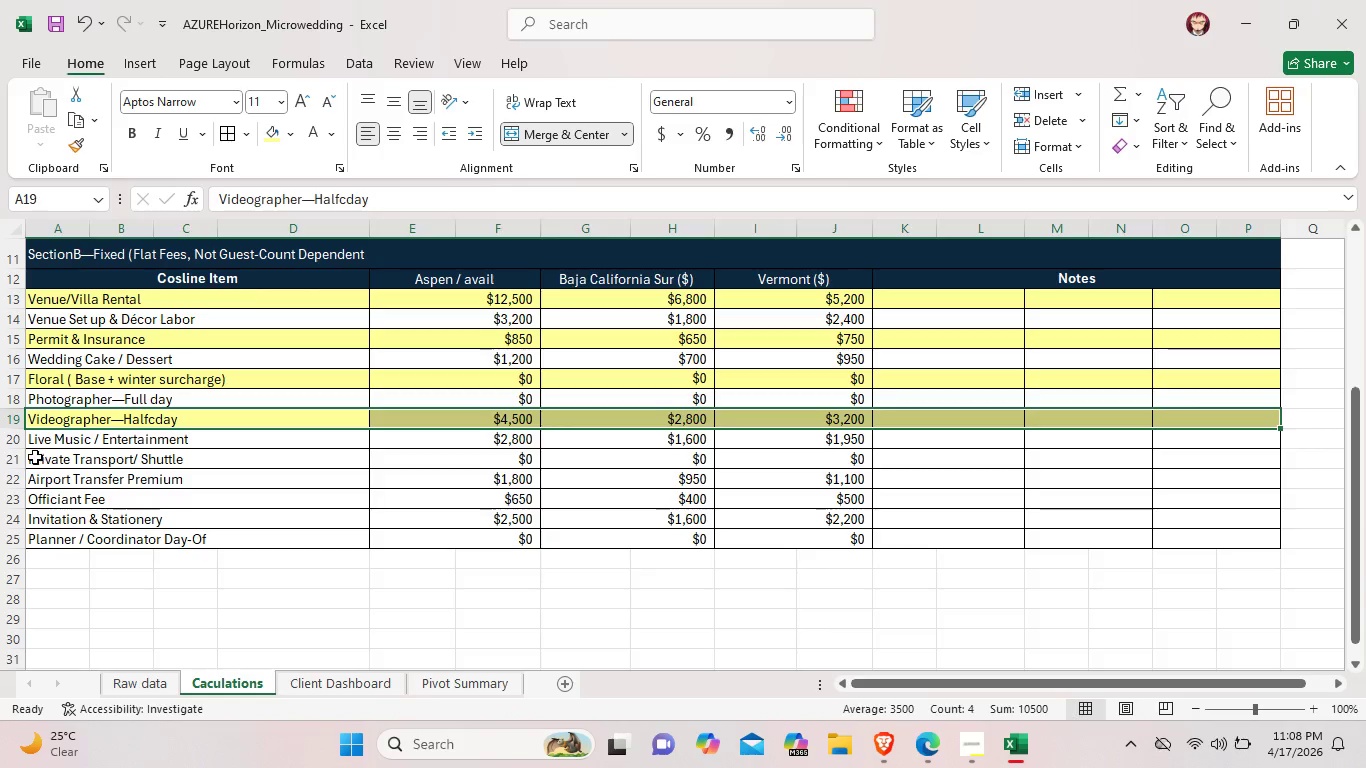 
left_click_drag(start_coordinate=[34, 457], to_coordinate=[1197, 465])
 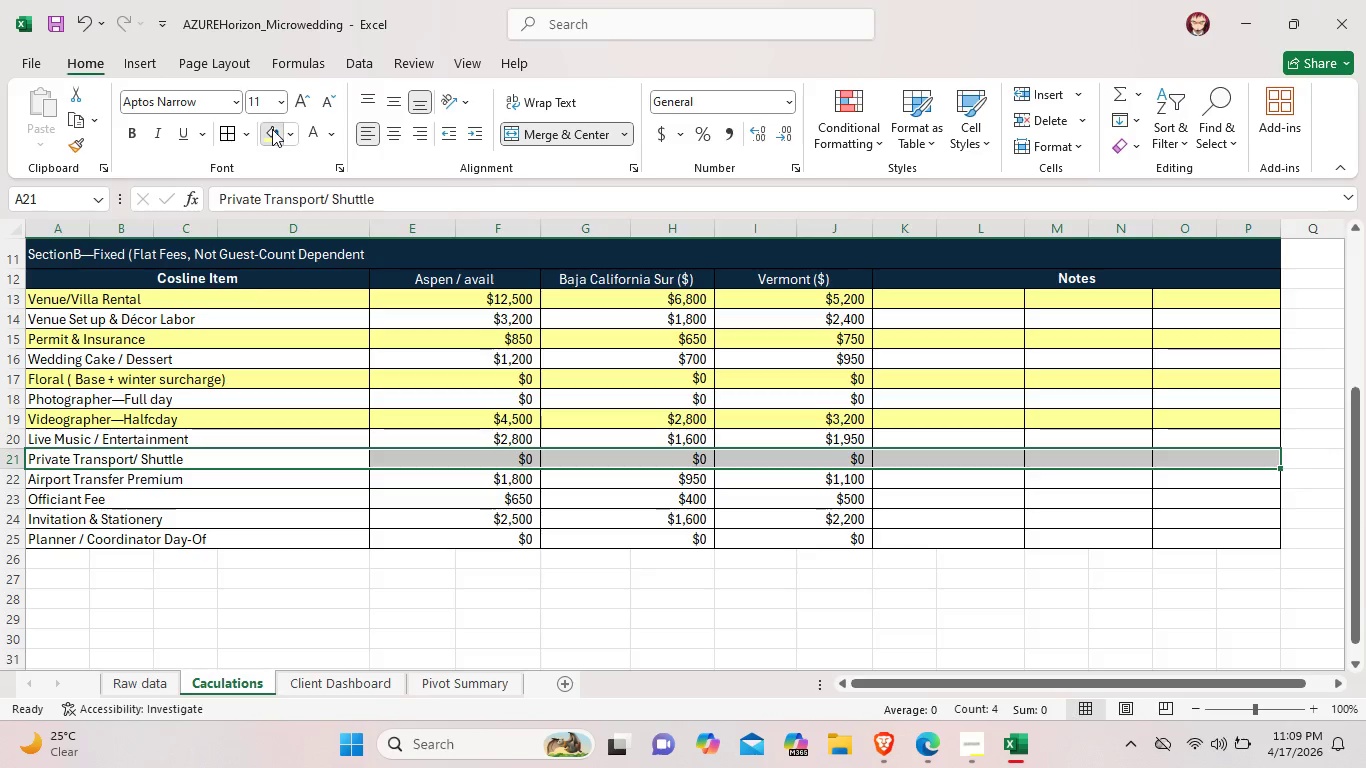 
left_click([272, 129])
 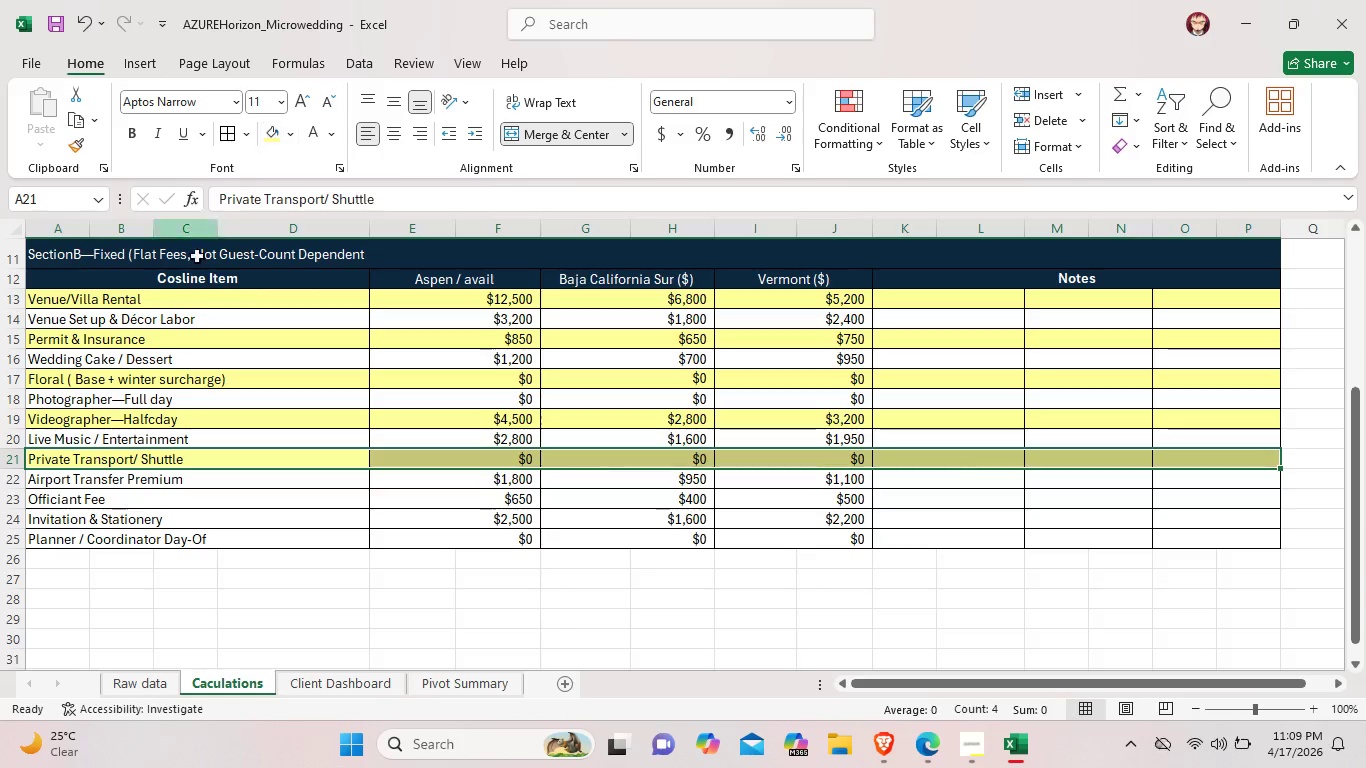 
left_click_drag(start_coordinate=[46, 501], to_coordinate=[1253, 502])
 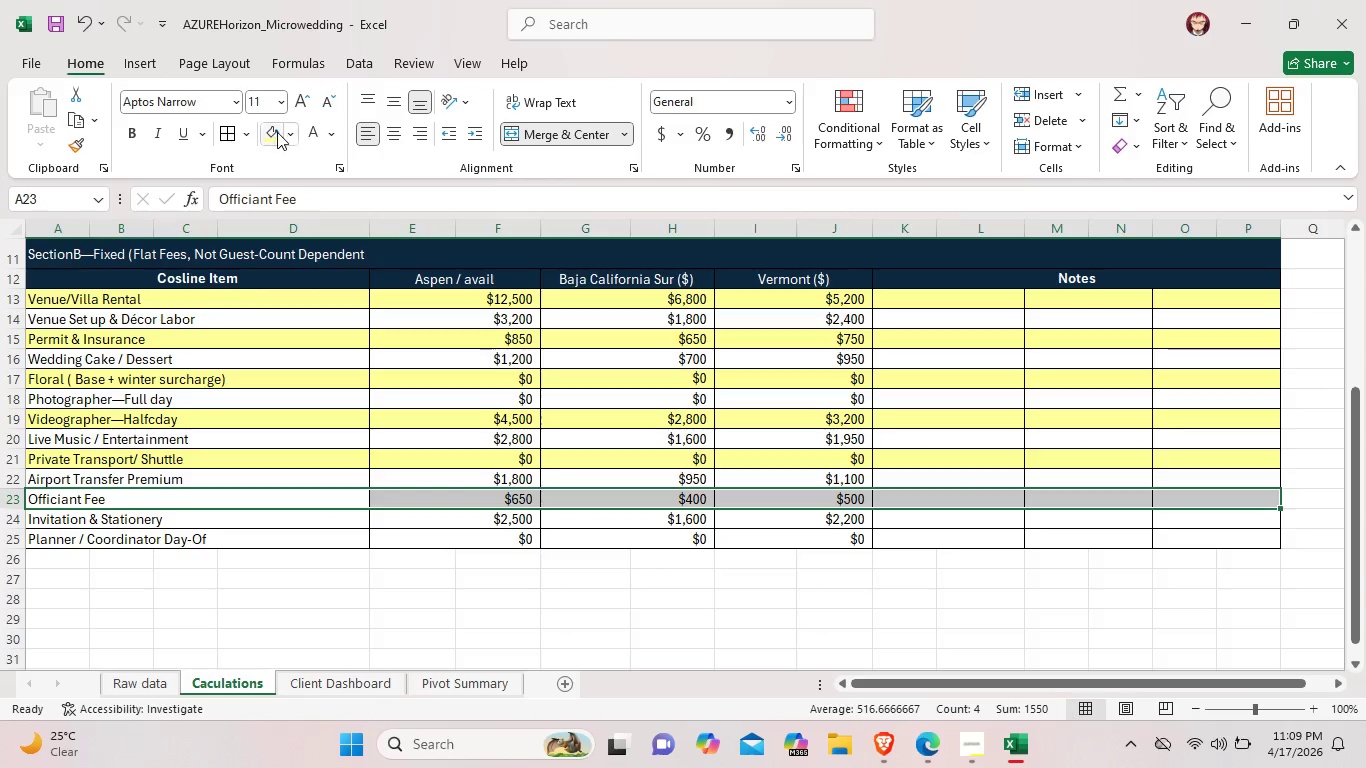 
left_click([277, 132])
 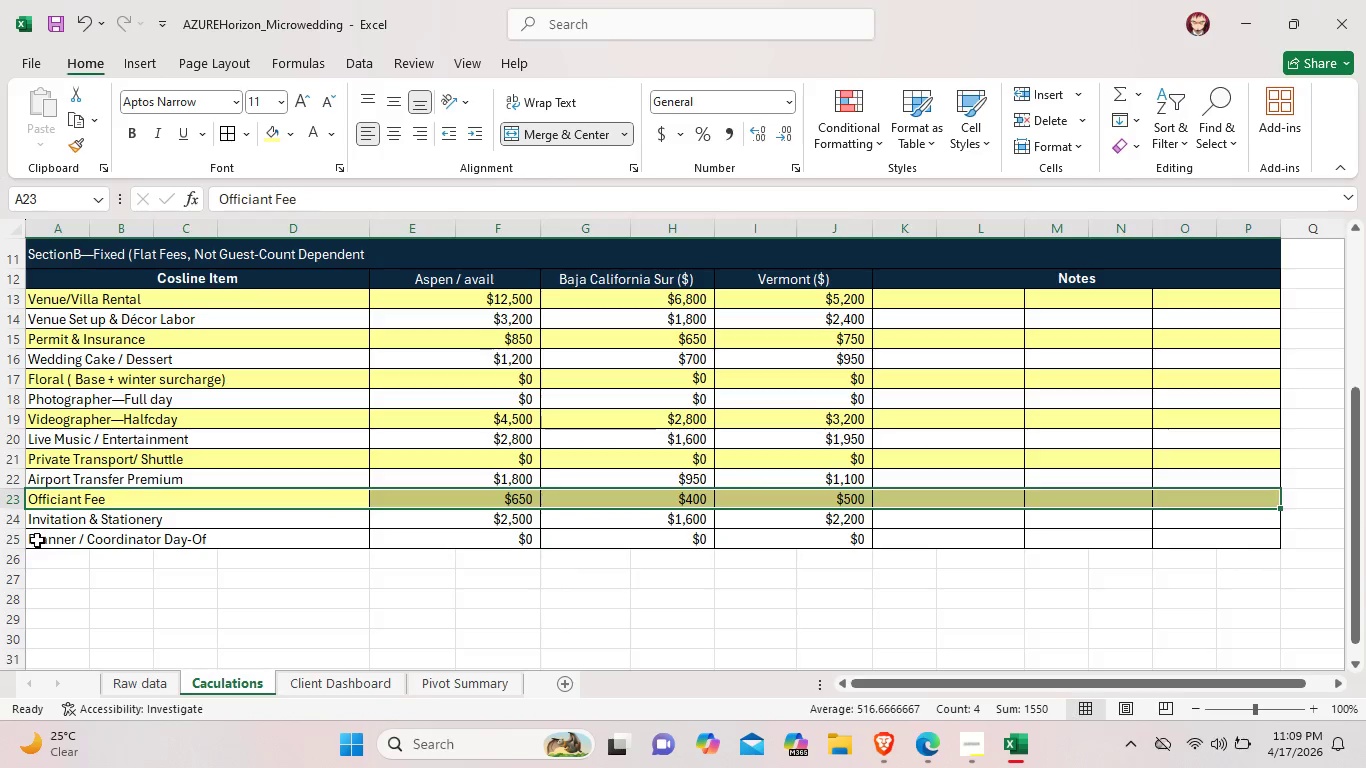 
left_click_drag(start_coordinate=[37, 539], to_coordinate=[1230, 542])
 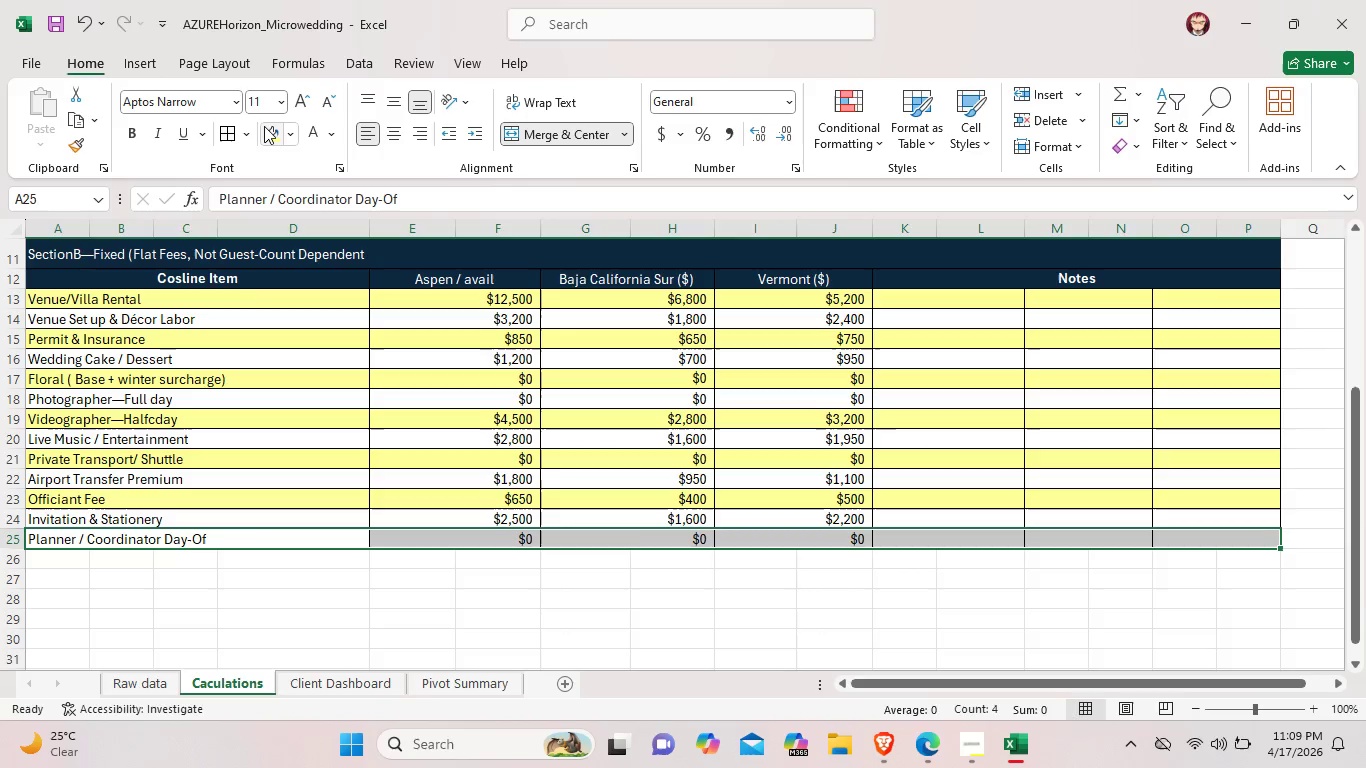 
left_click([264, 126])
 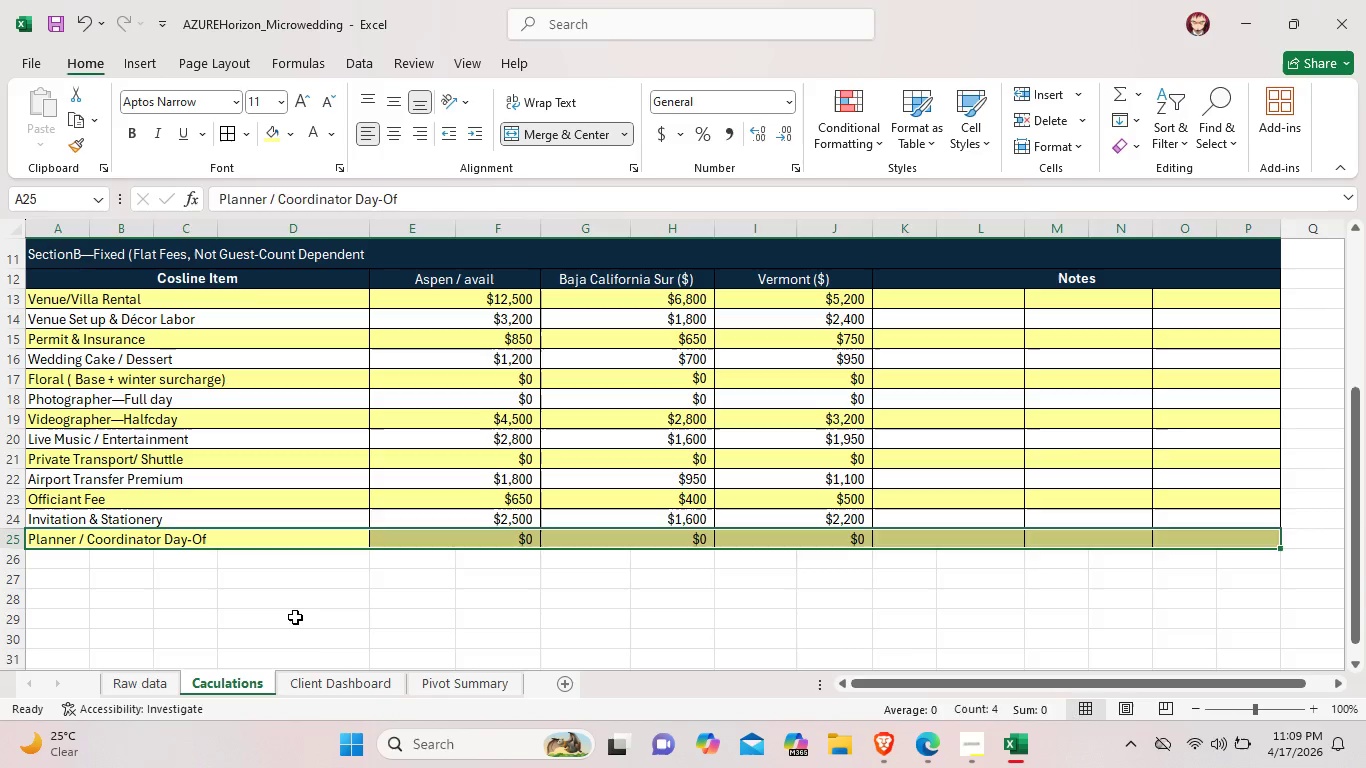 
left_click([295, 618])
 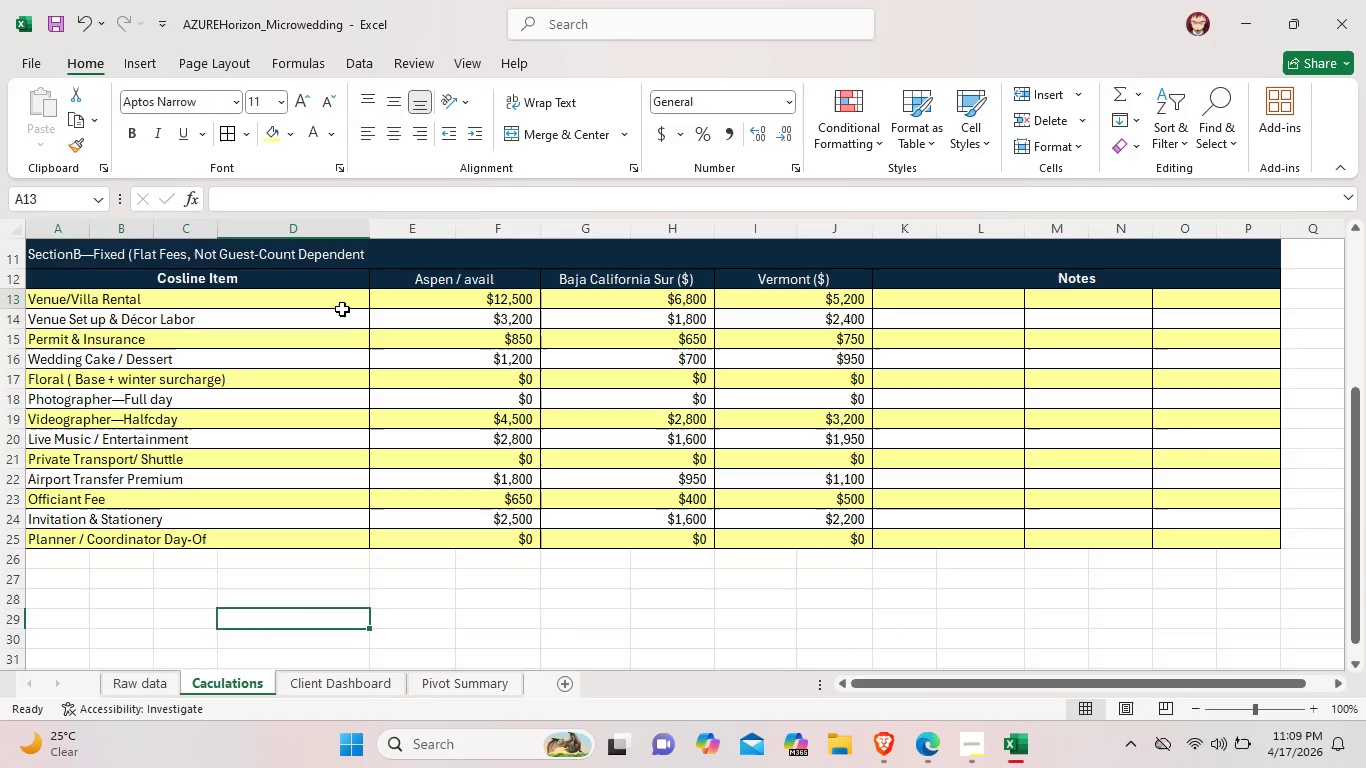 
left_click([343, 305])
 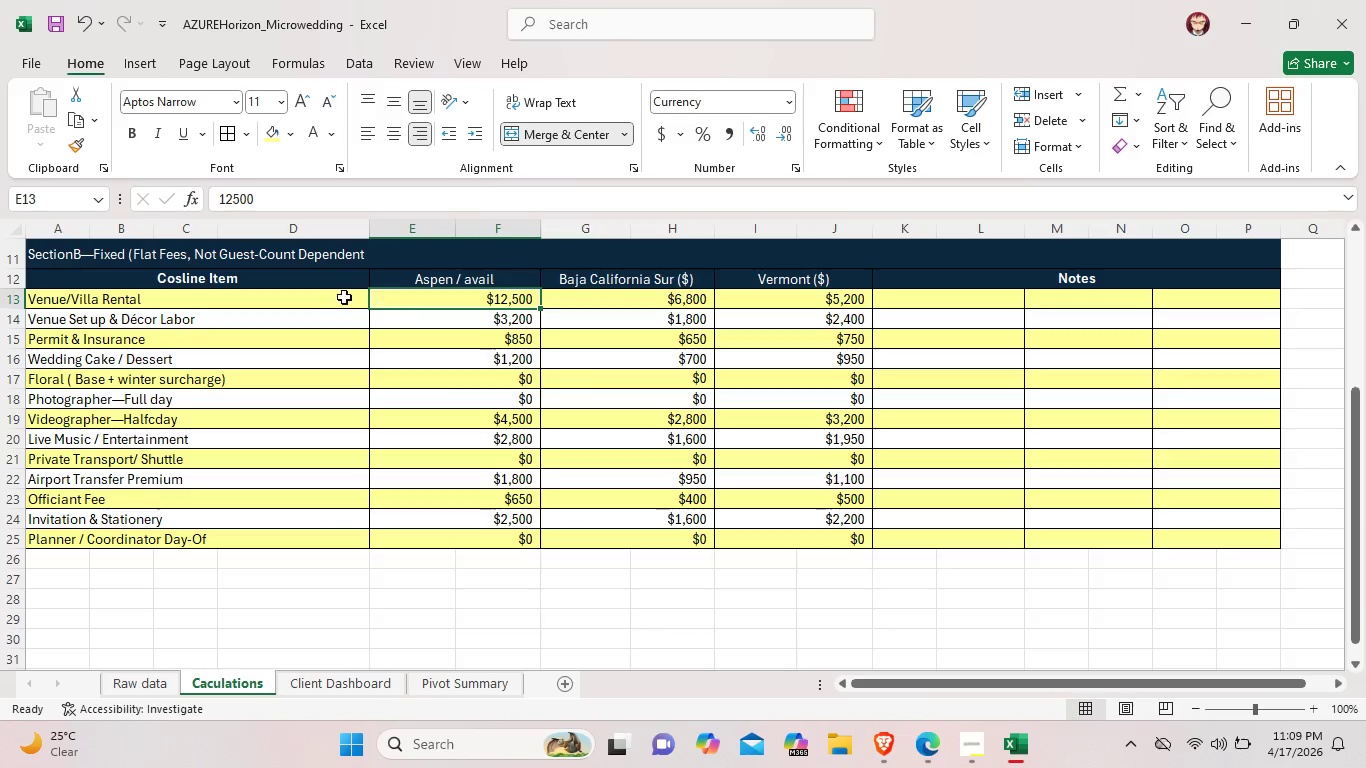 
left_click([344, 297])
 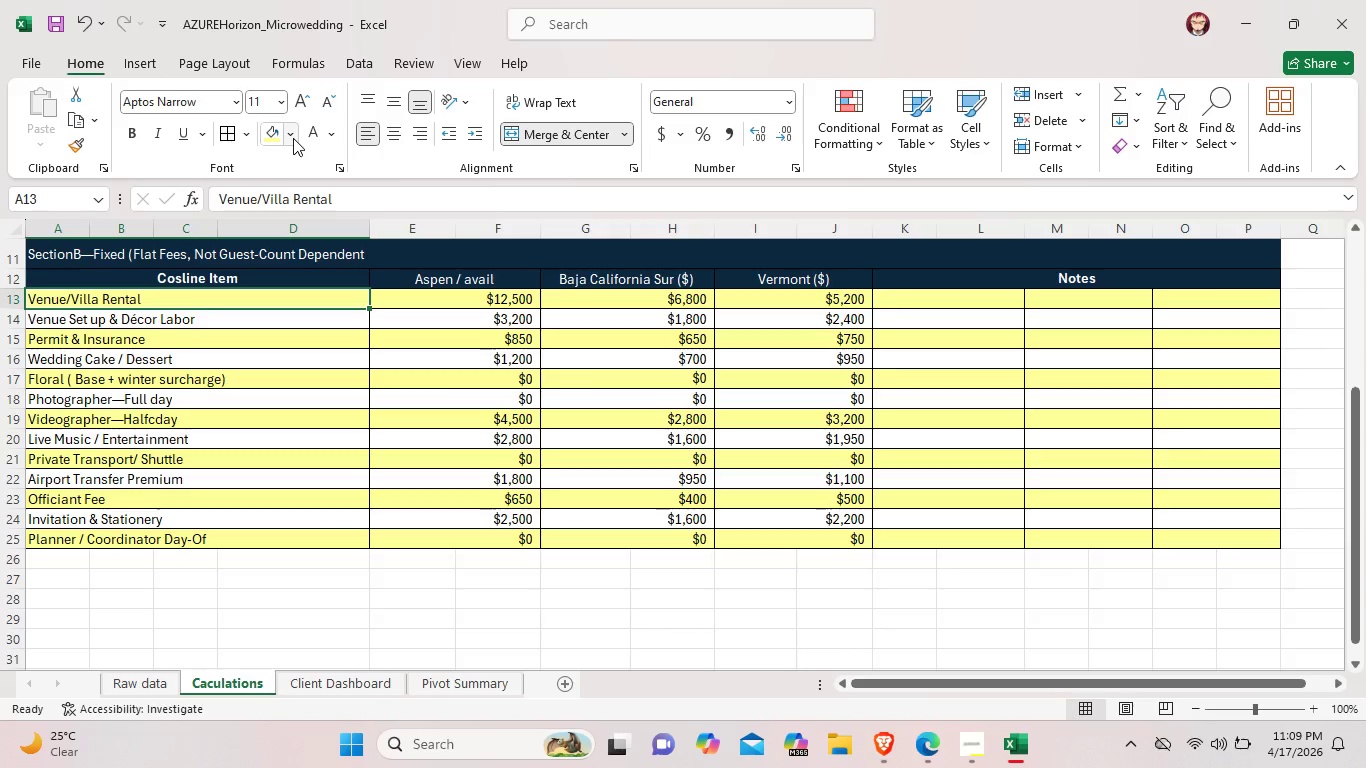 
left_click([293, 138])
 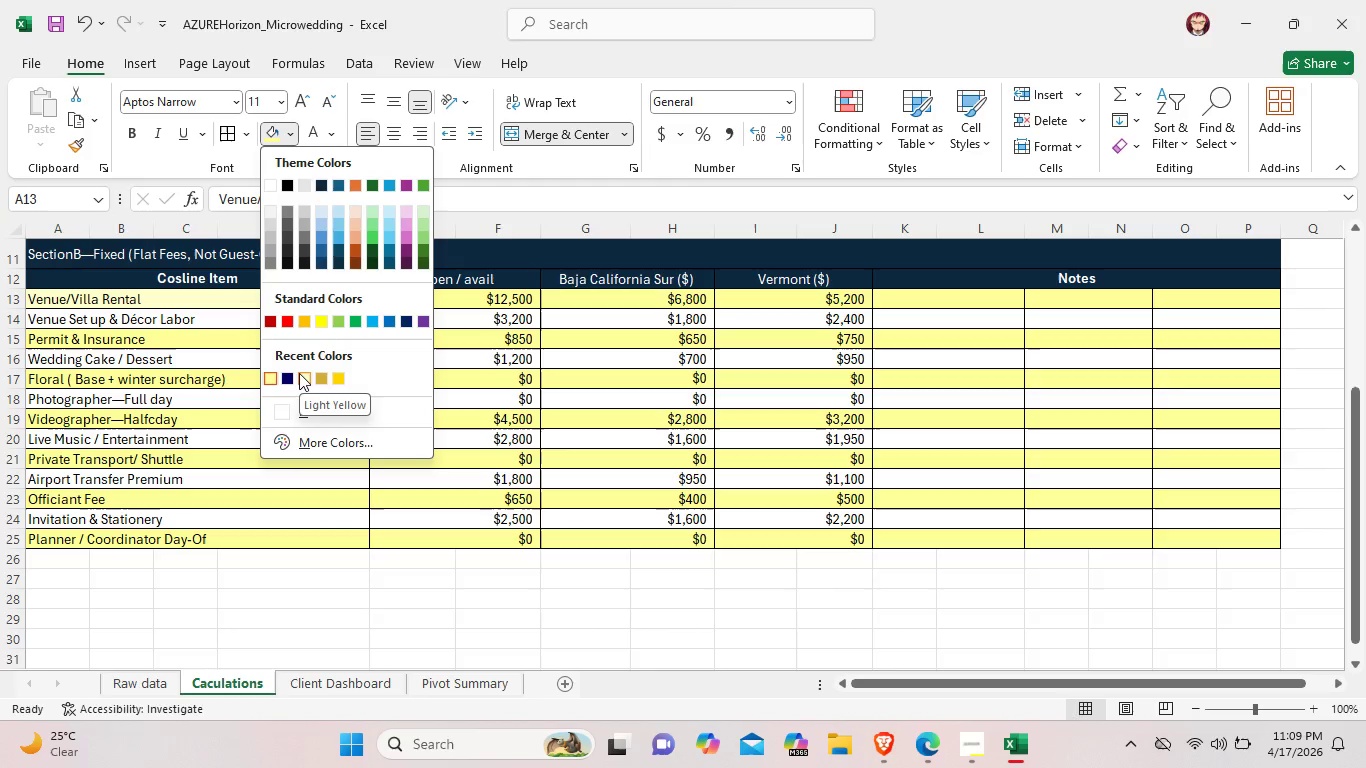 
left_click([299, 373])
 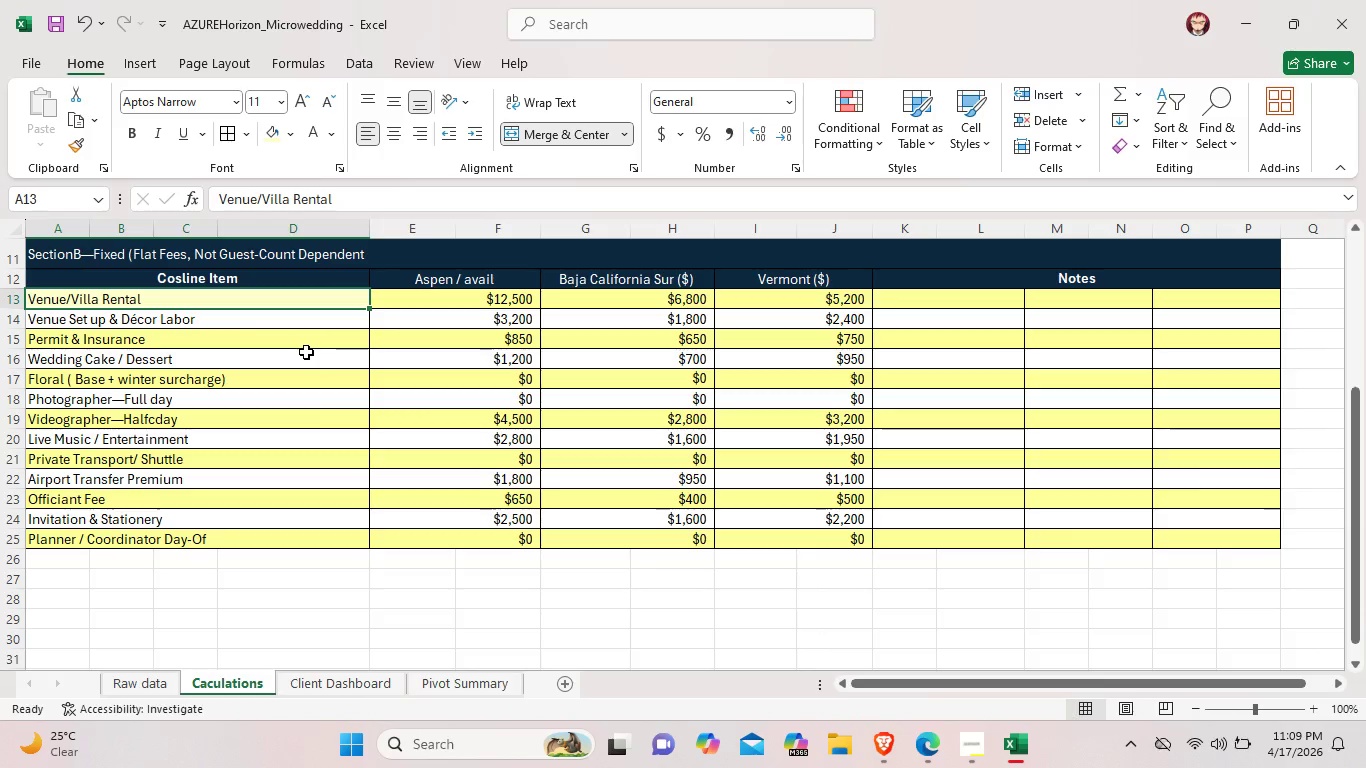 
wait(5.58)
 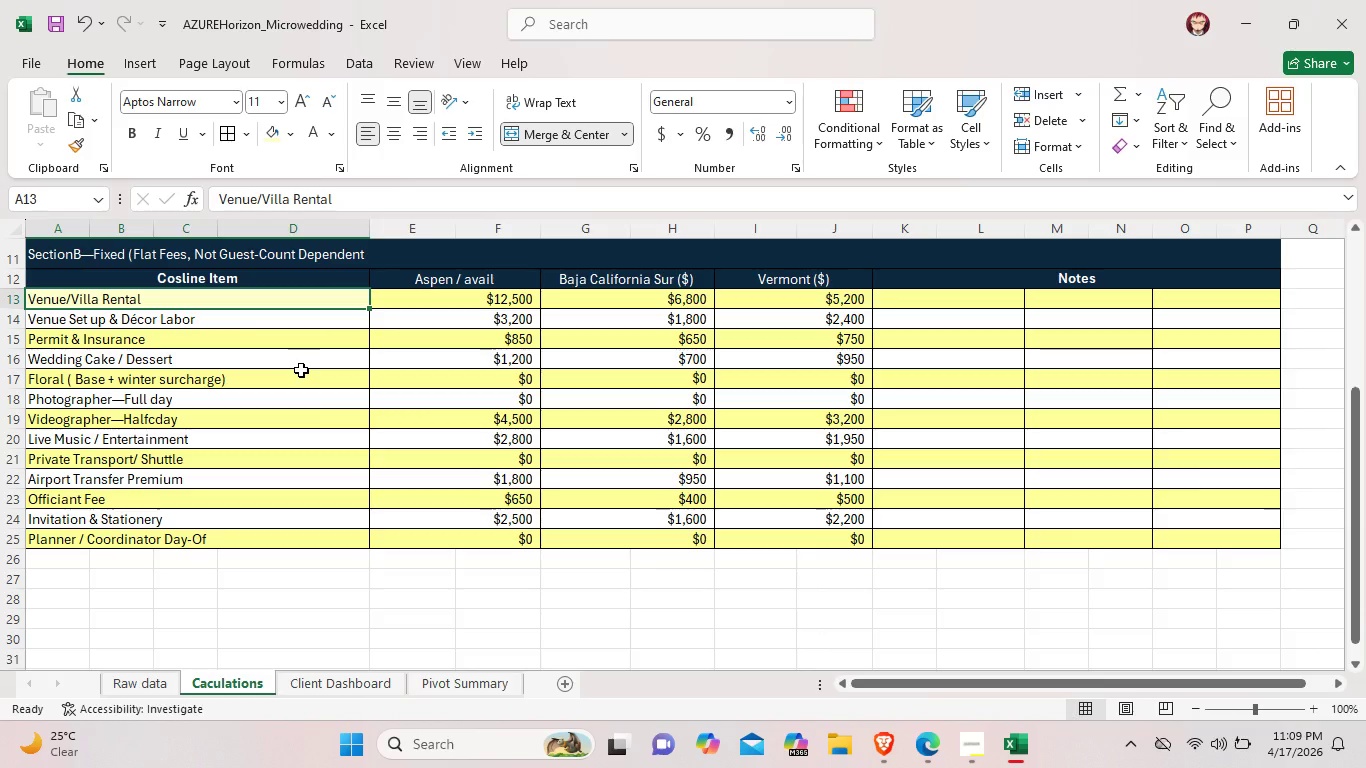 
left_click_drag(start_coordinate=[408, 303], to_coordinate=[1205, 301])
 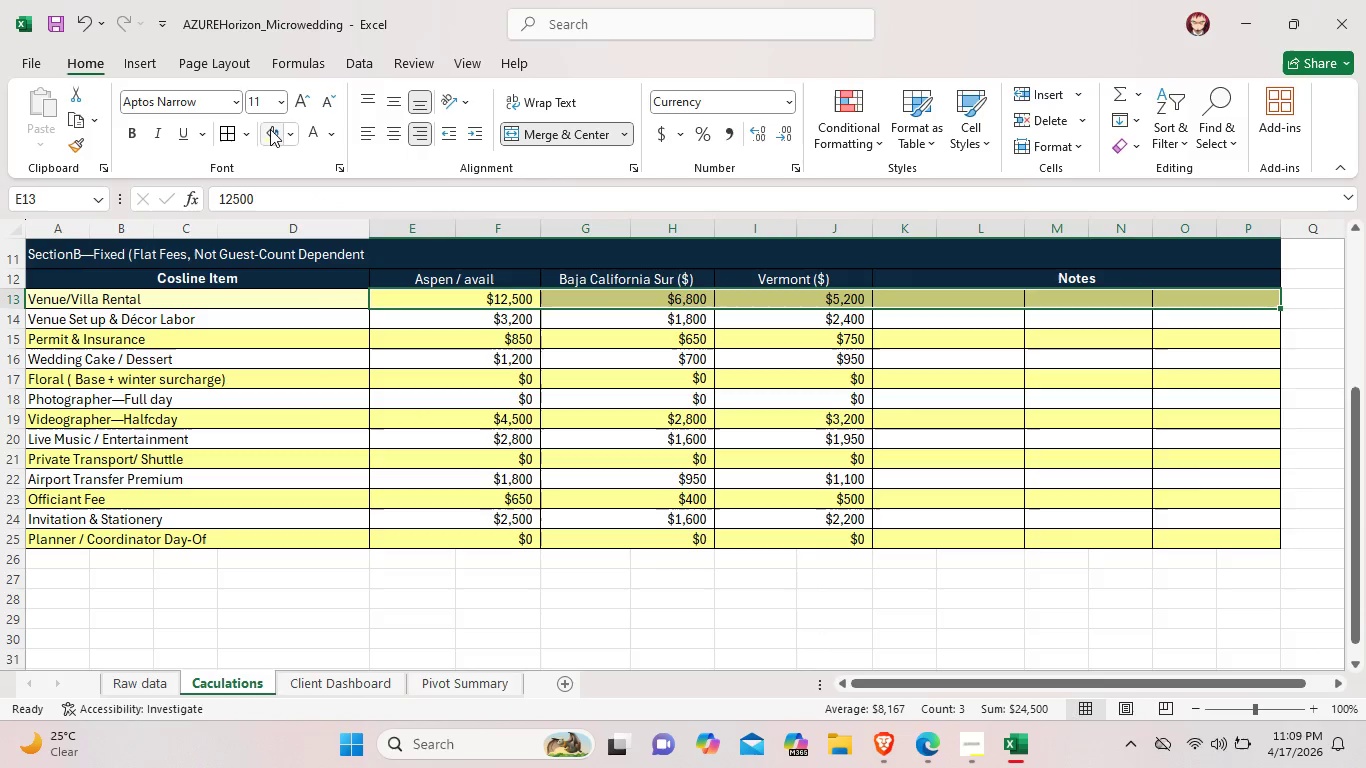 
left_click([270, 129])
 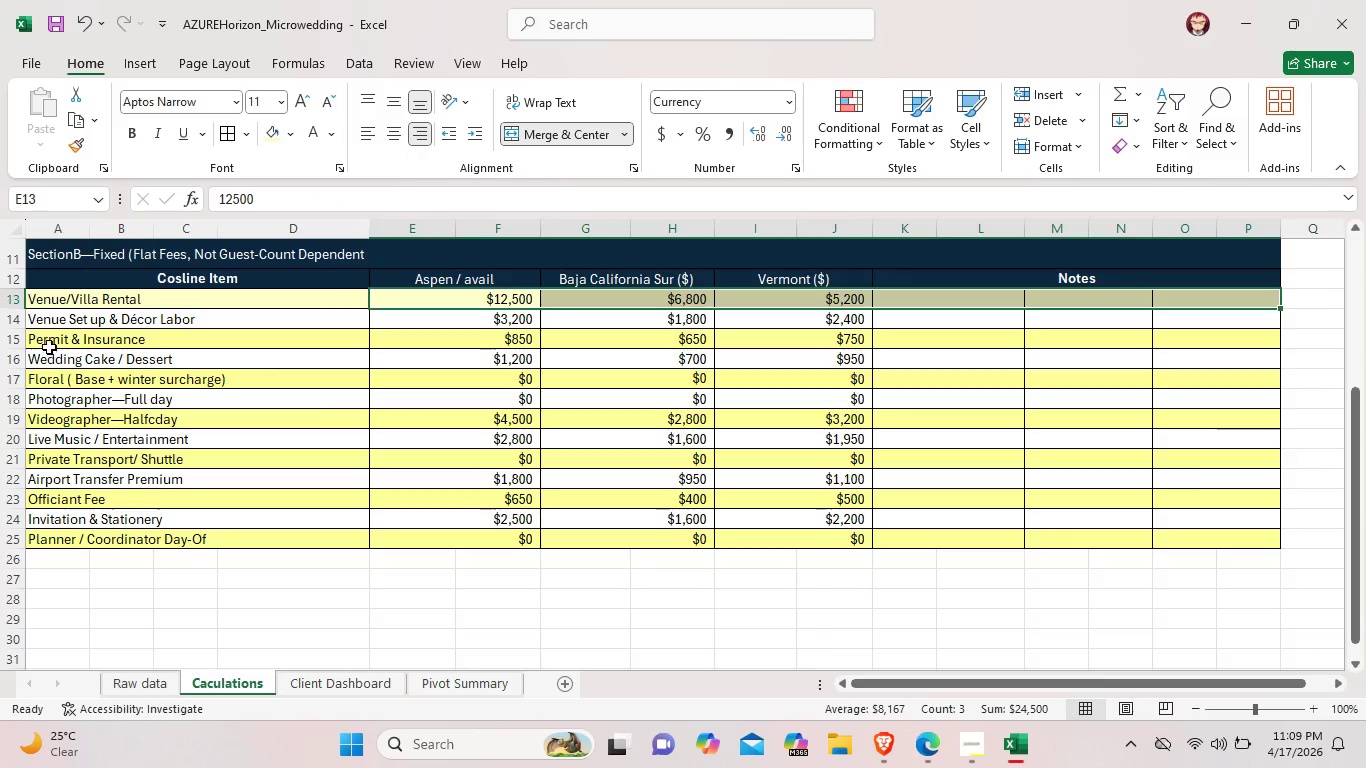 
left_click_drag(start_coordinate=[46, 345], to_coordinate=[1223, 339])
 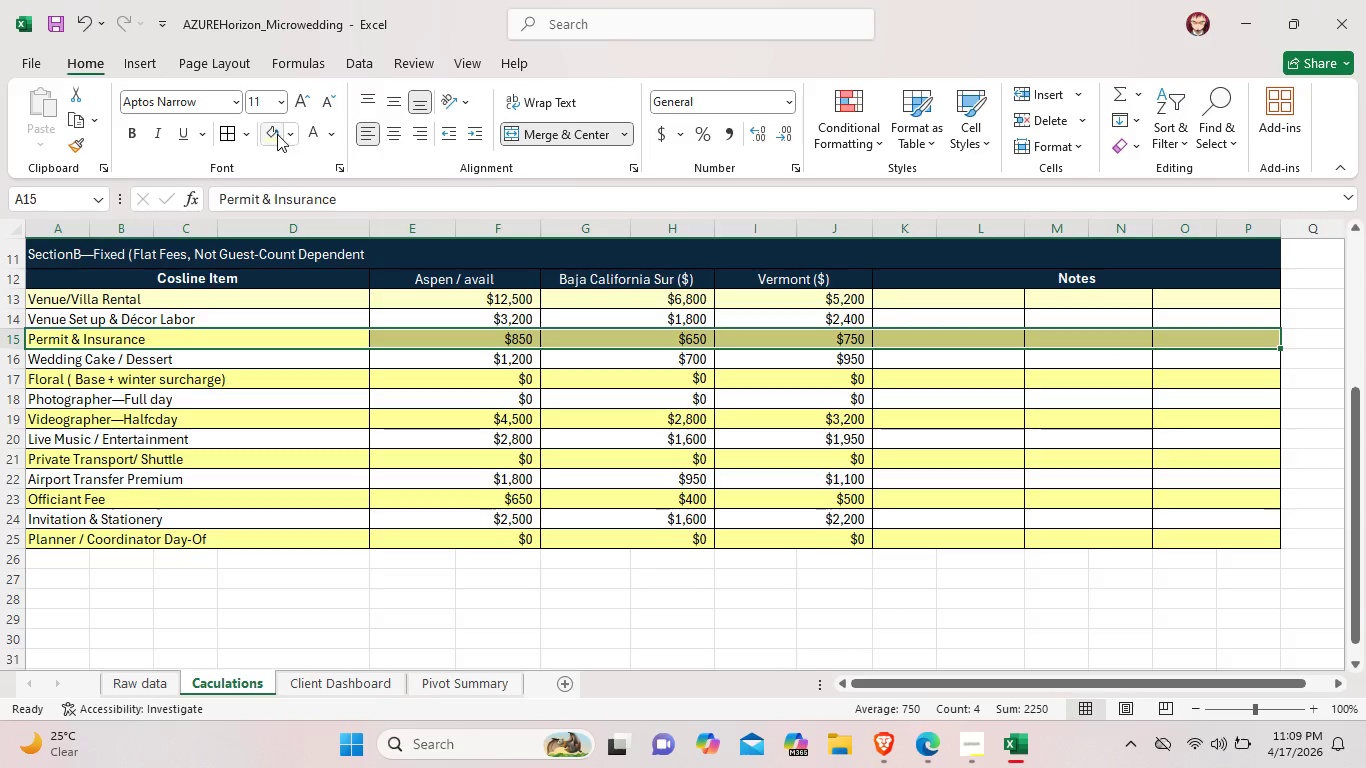 
left_click([276, 134])
 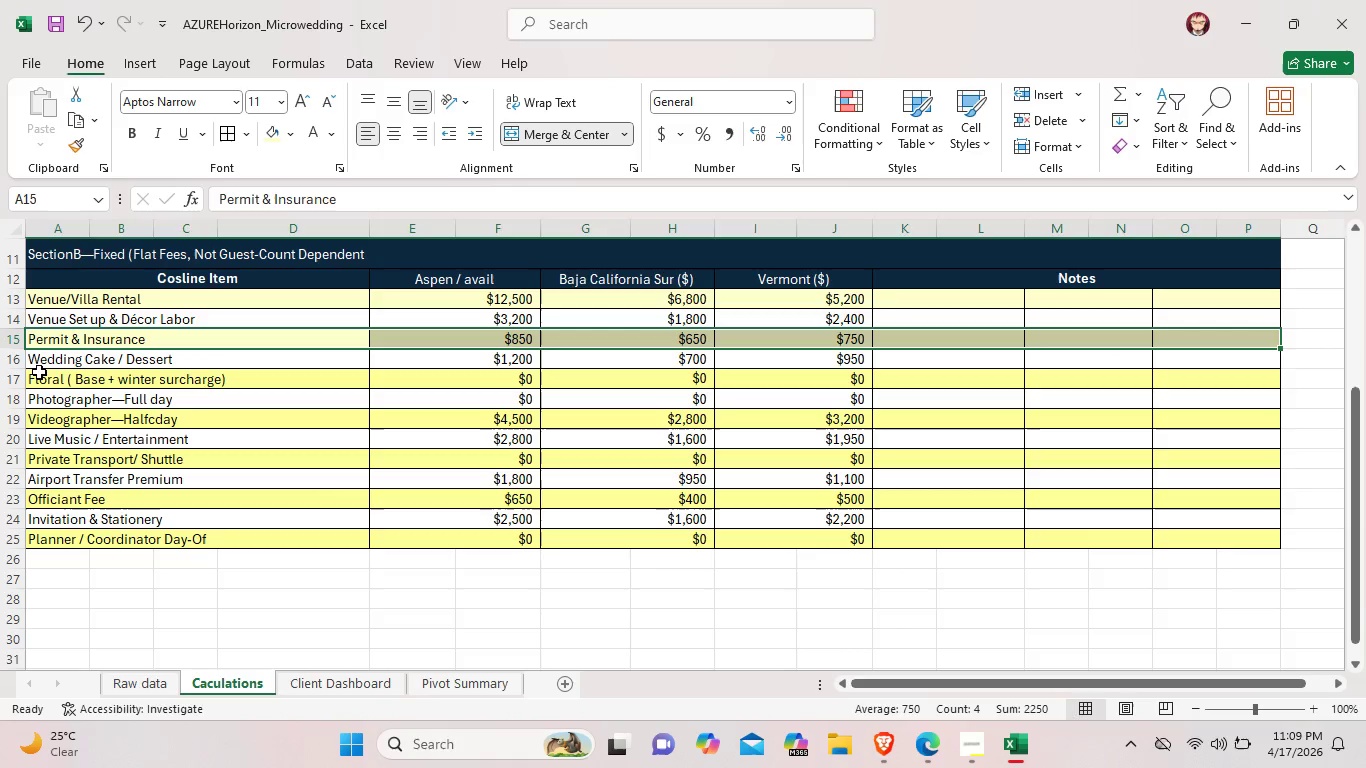 
left_click_drag(start_coordinate=[43, 375], to_coordinate=[1243, 379])
 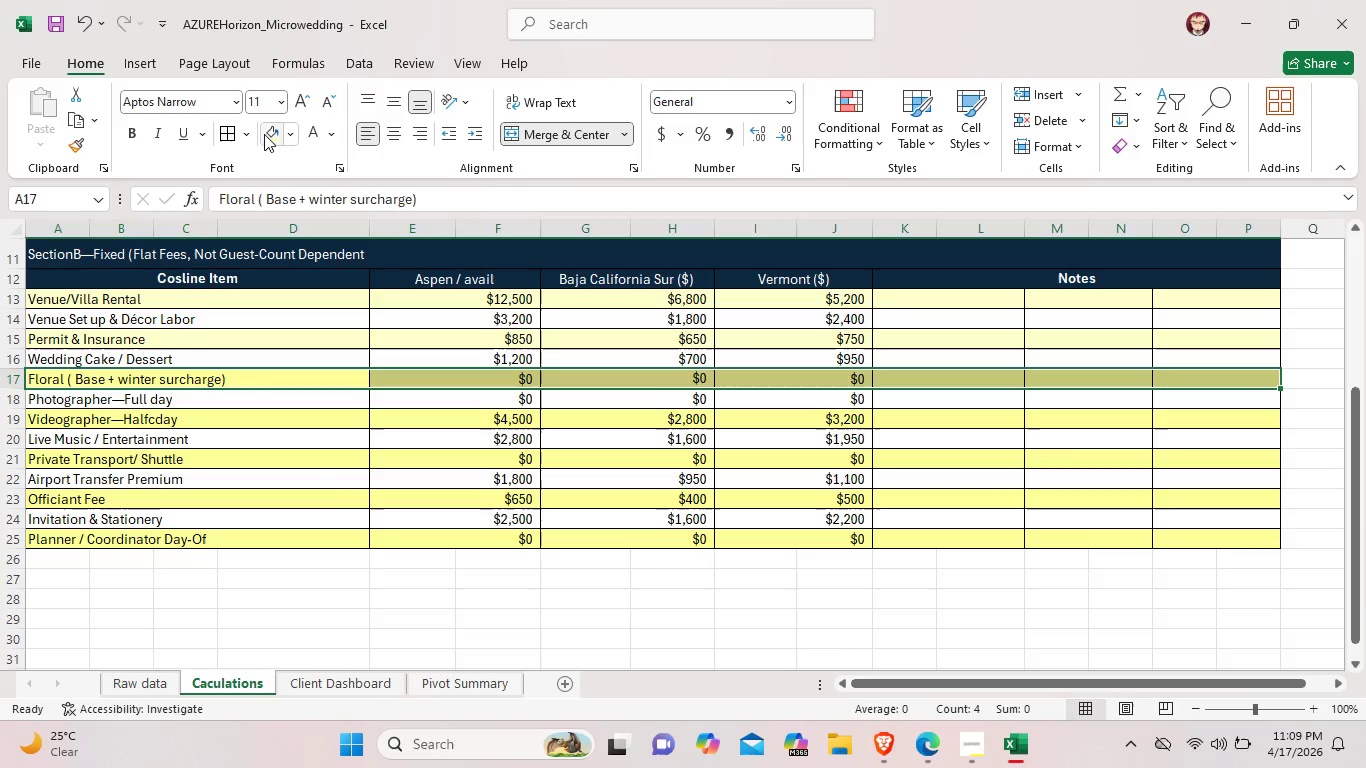 
left_click([264, 134])
 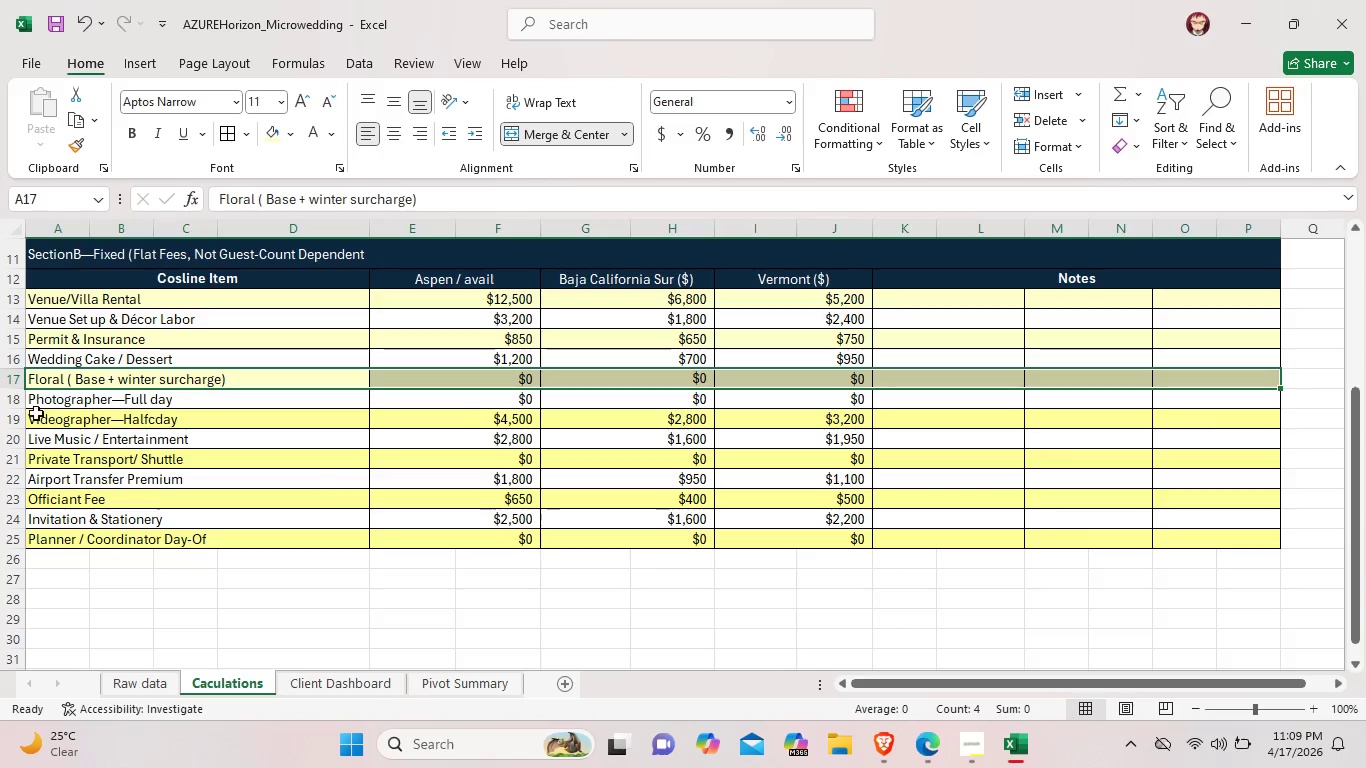 
left_click_drag(start_coordinate=[36, 413], to_coordinate=[417, 411])
 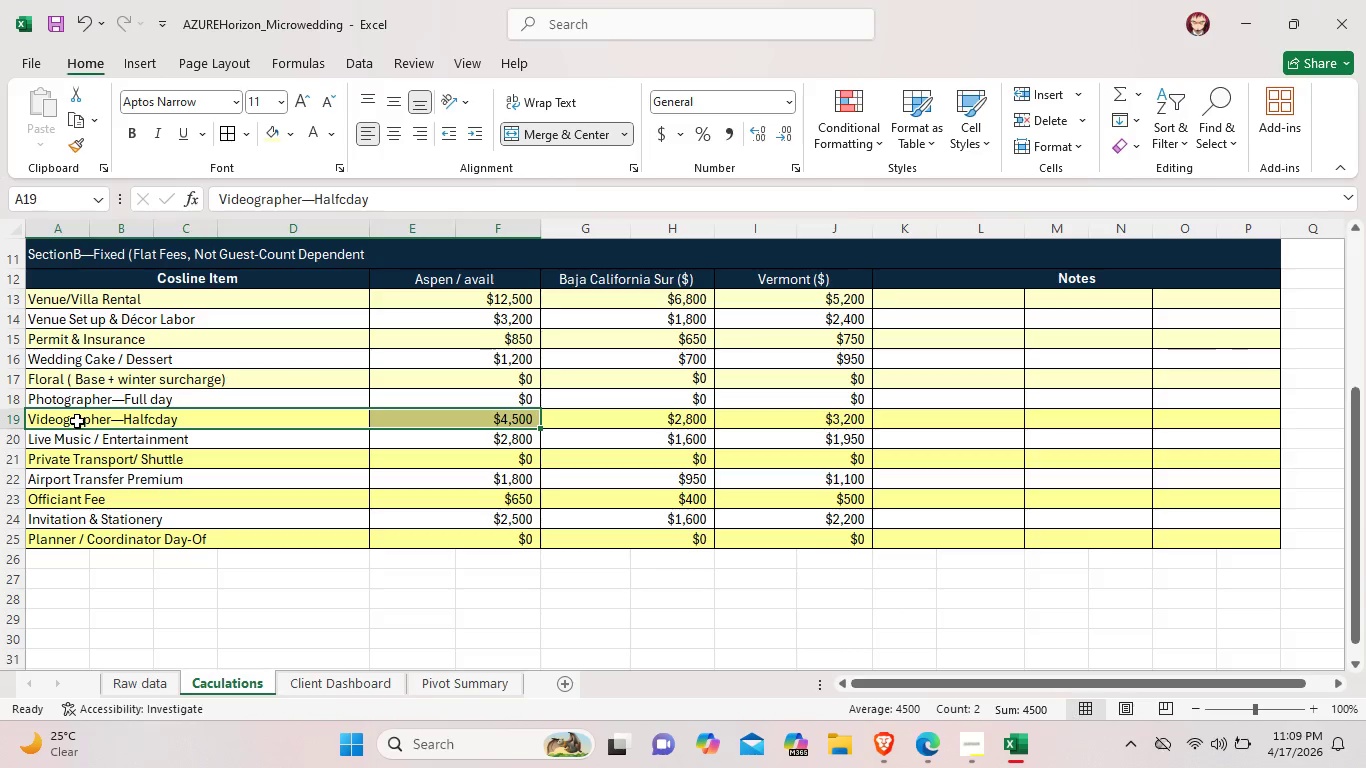 
left_click([77, 421])
 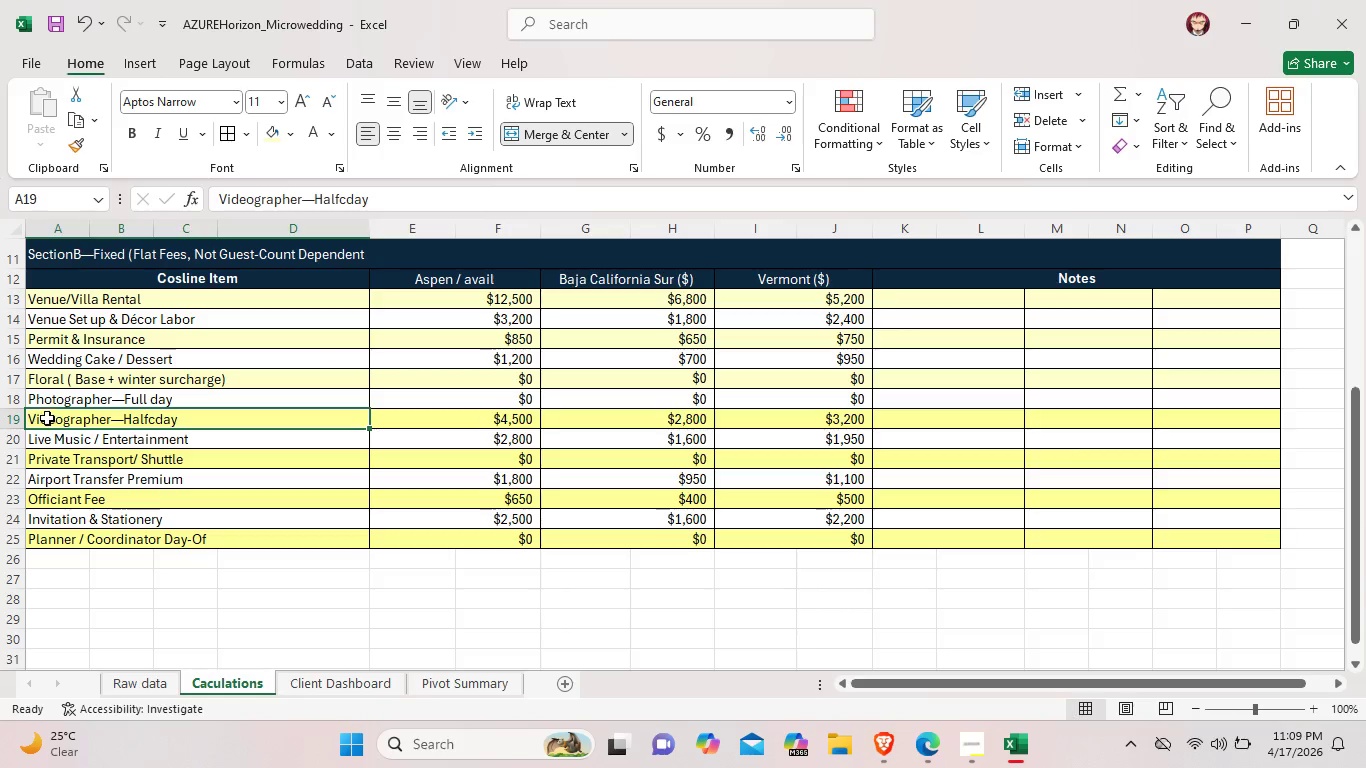 
left_click_drag(start_coordinate=[45, 418], to_coordinate=[1203, 423])
 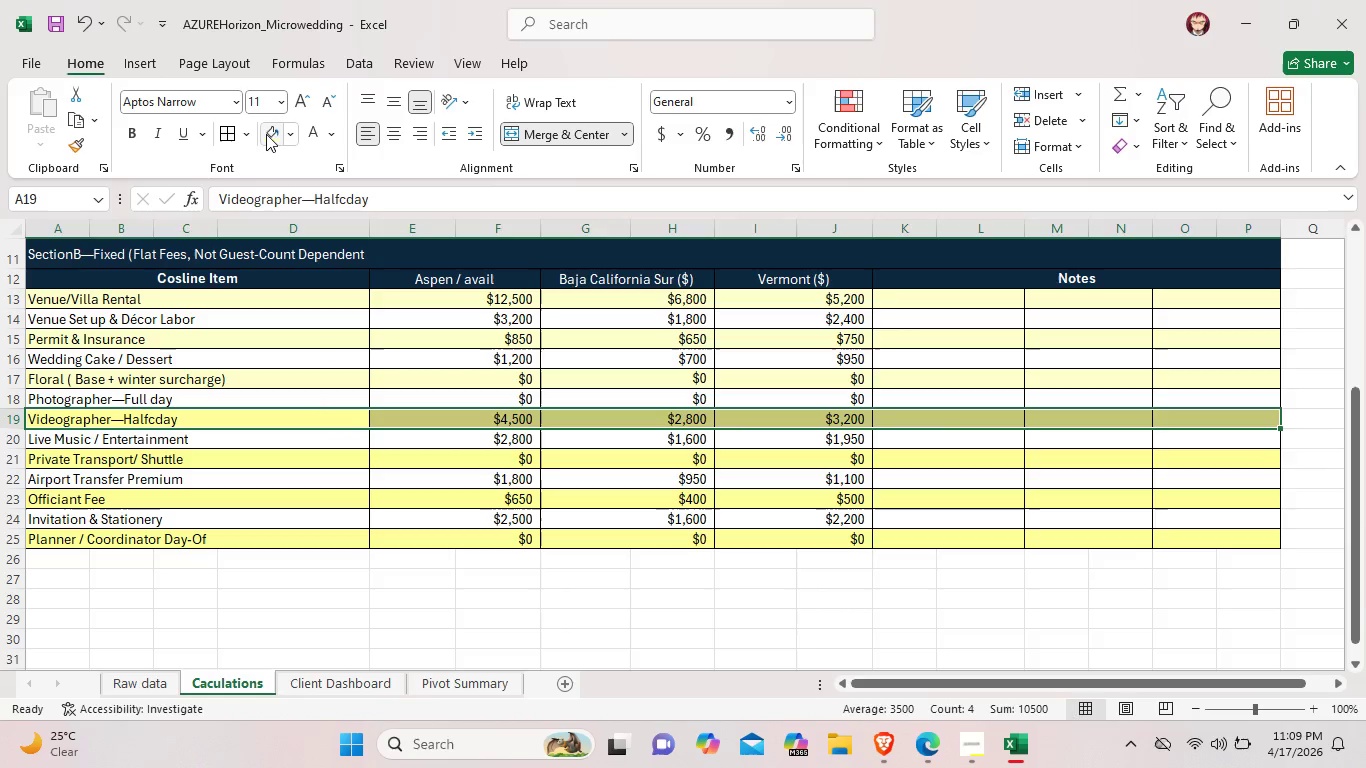 
left_click([267, 134])
 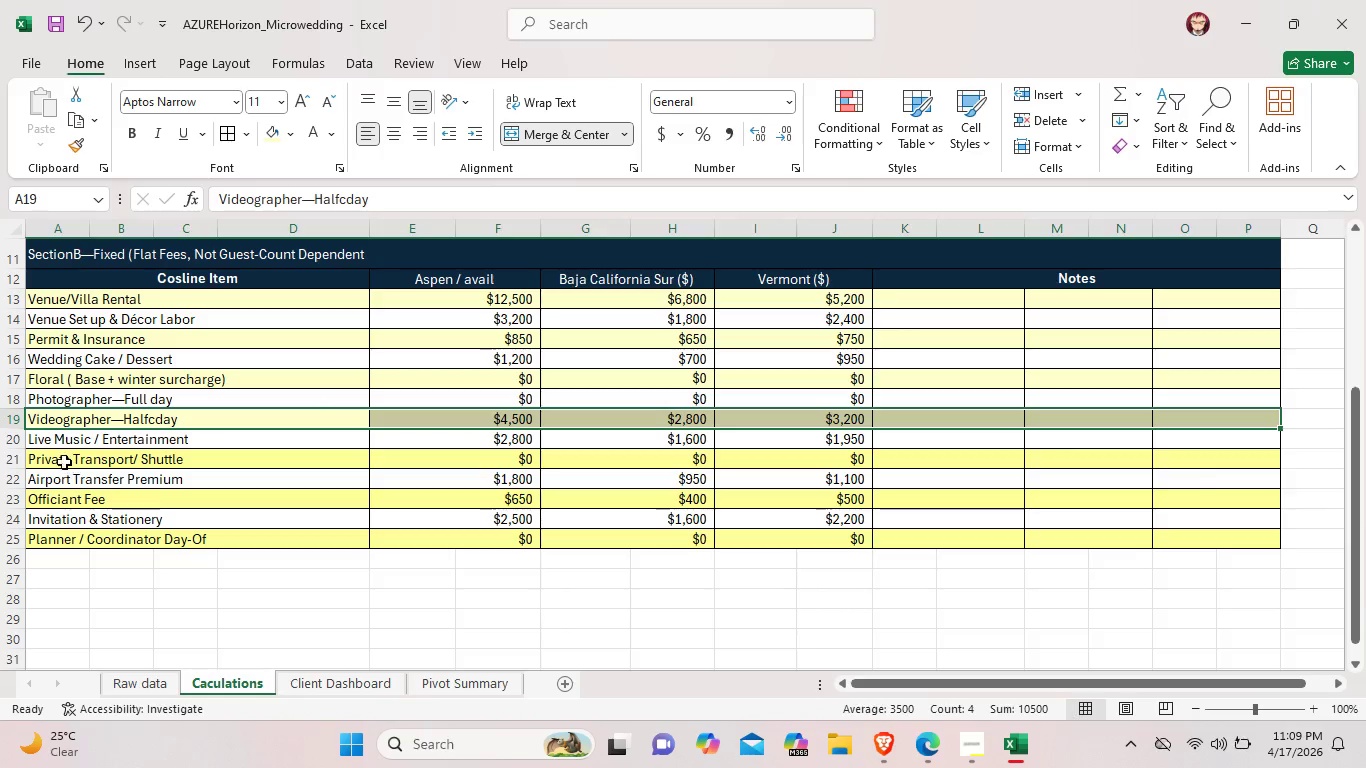 
left_click_drag(start_coordinate=[62, 461], to_coordinate=[1179, 456])
 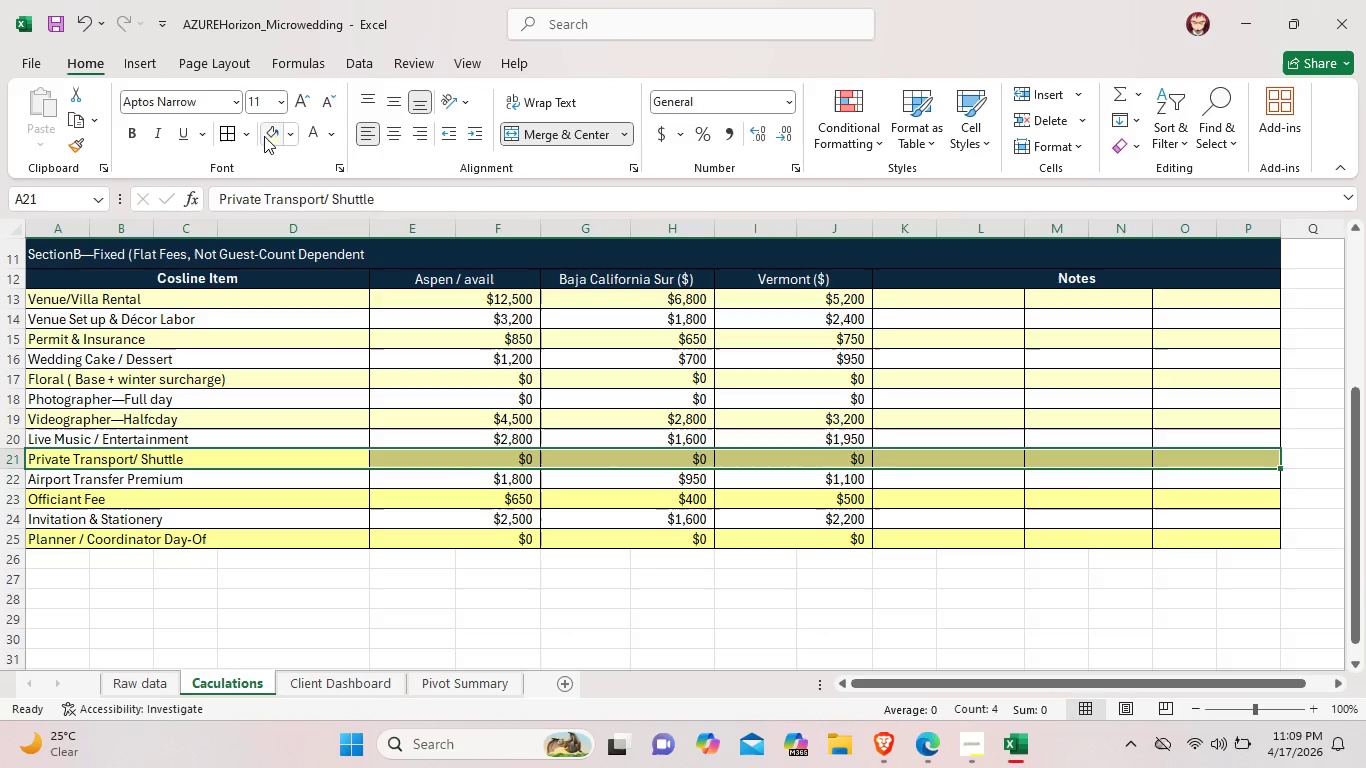 
left_click([269, 136])
 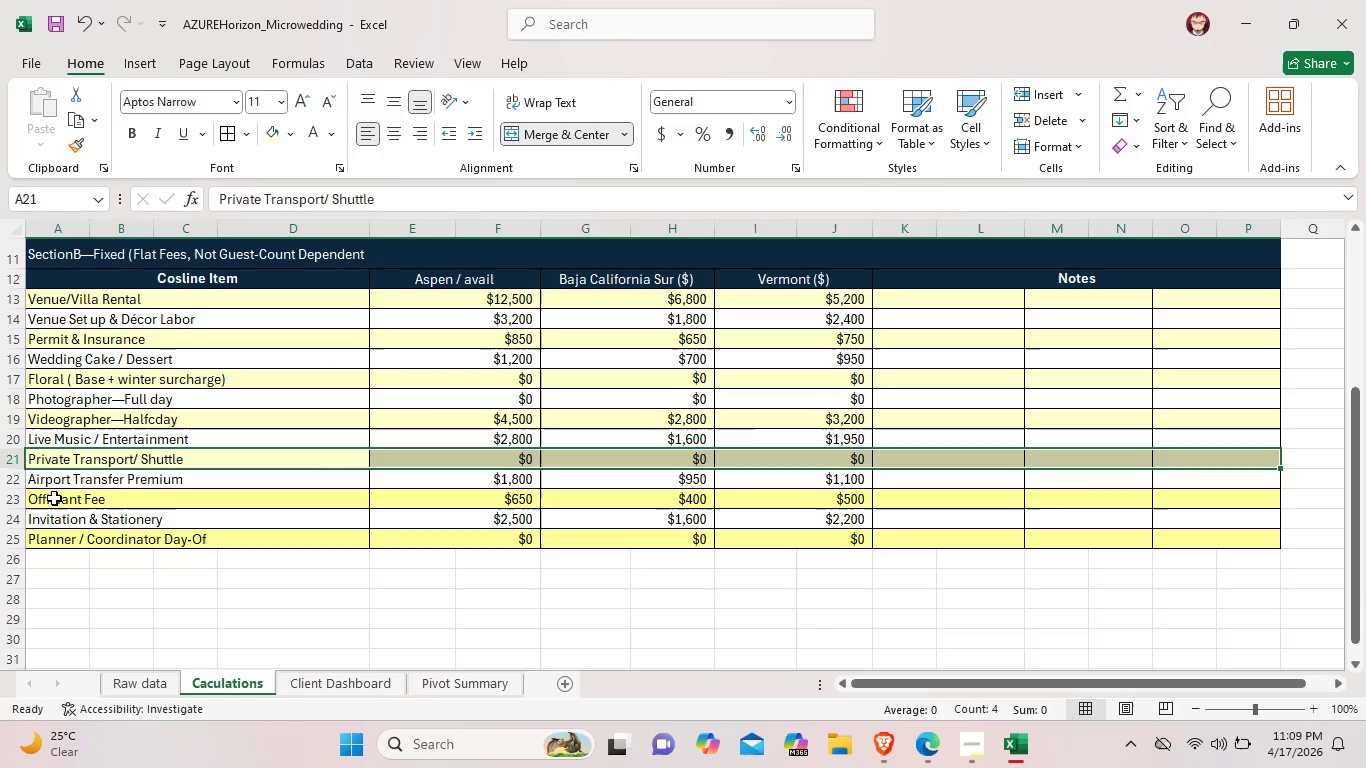 
left_click_drag(start_coordinate=[54, 499], to_coordinate=[1202, 506])
 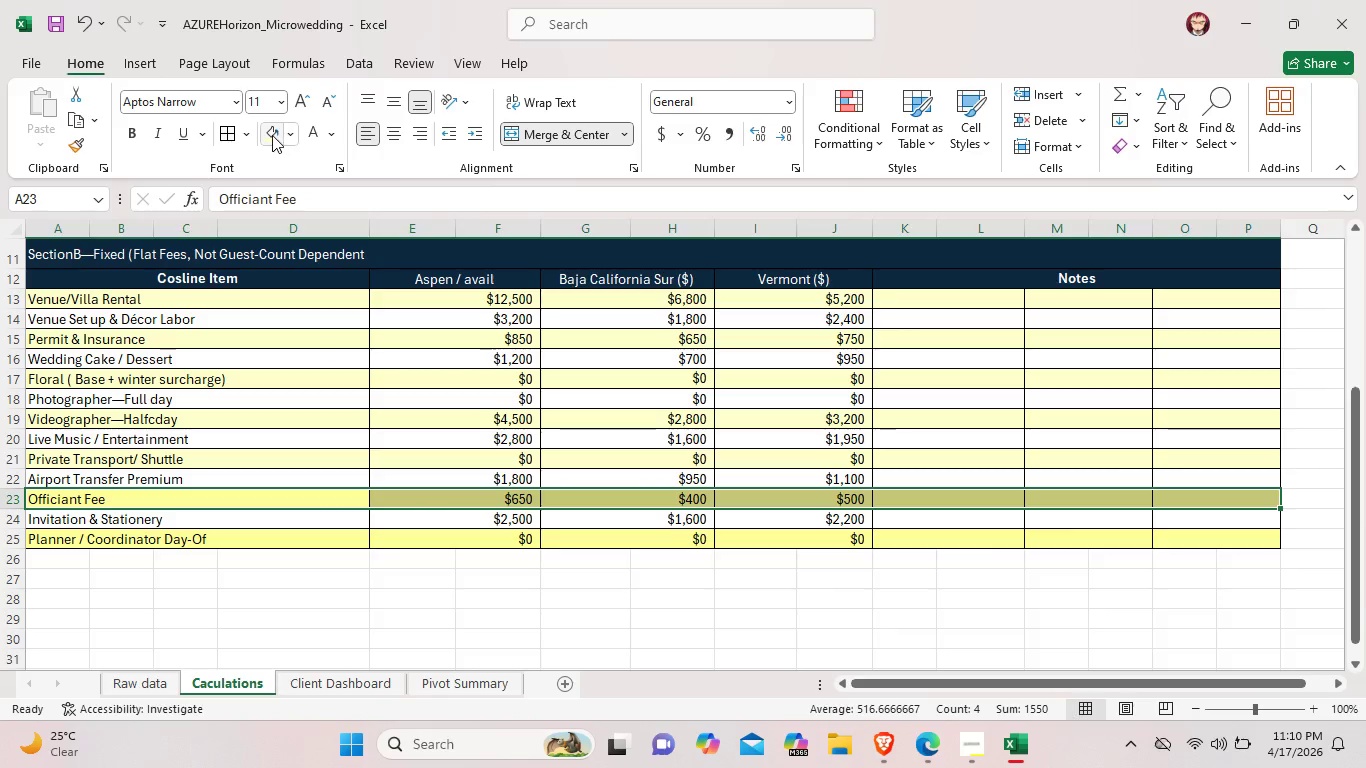 
left_click([272, 135])
 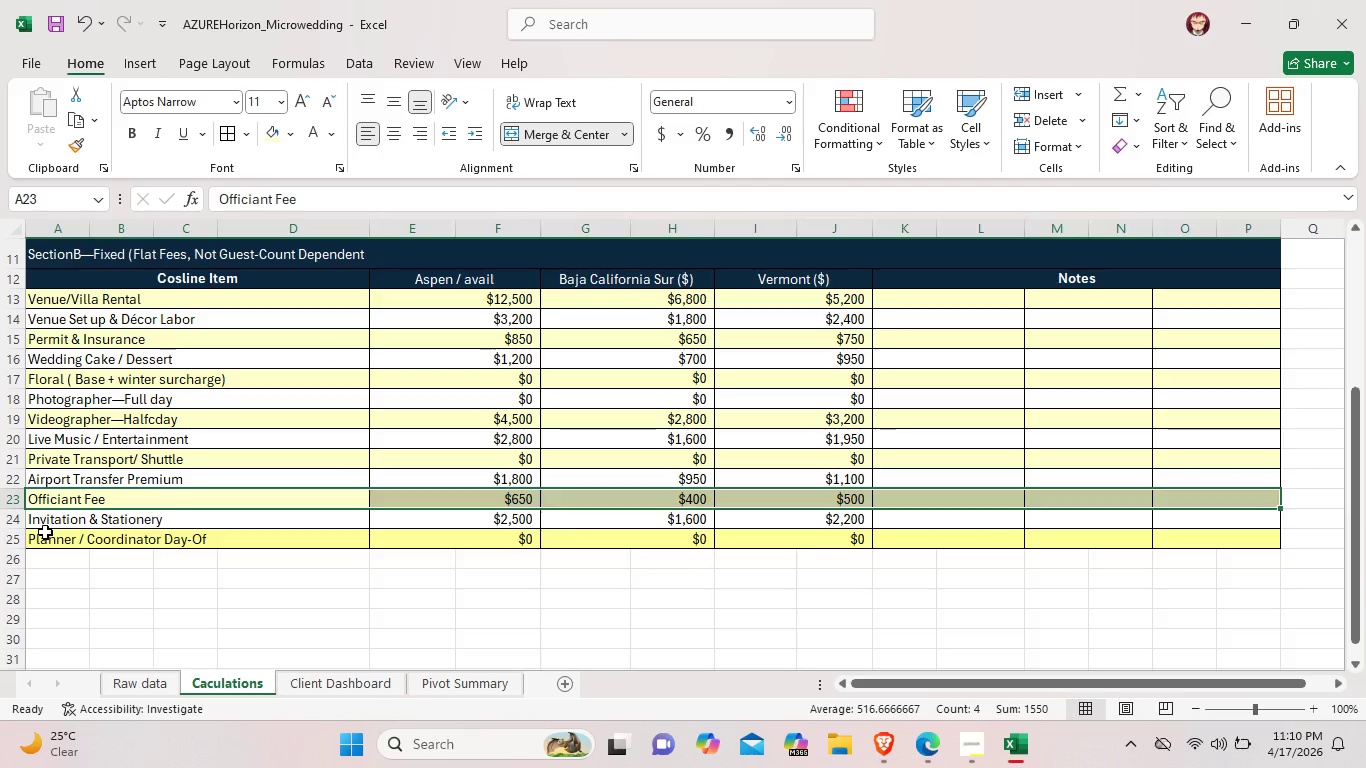 
left_click_drag(start_coordinate=[45, 532], to_coordinate=[1190, 547])
 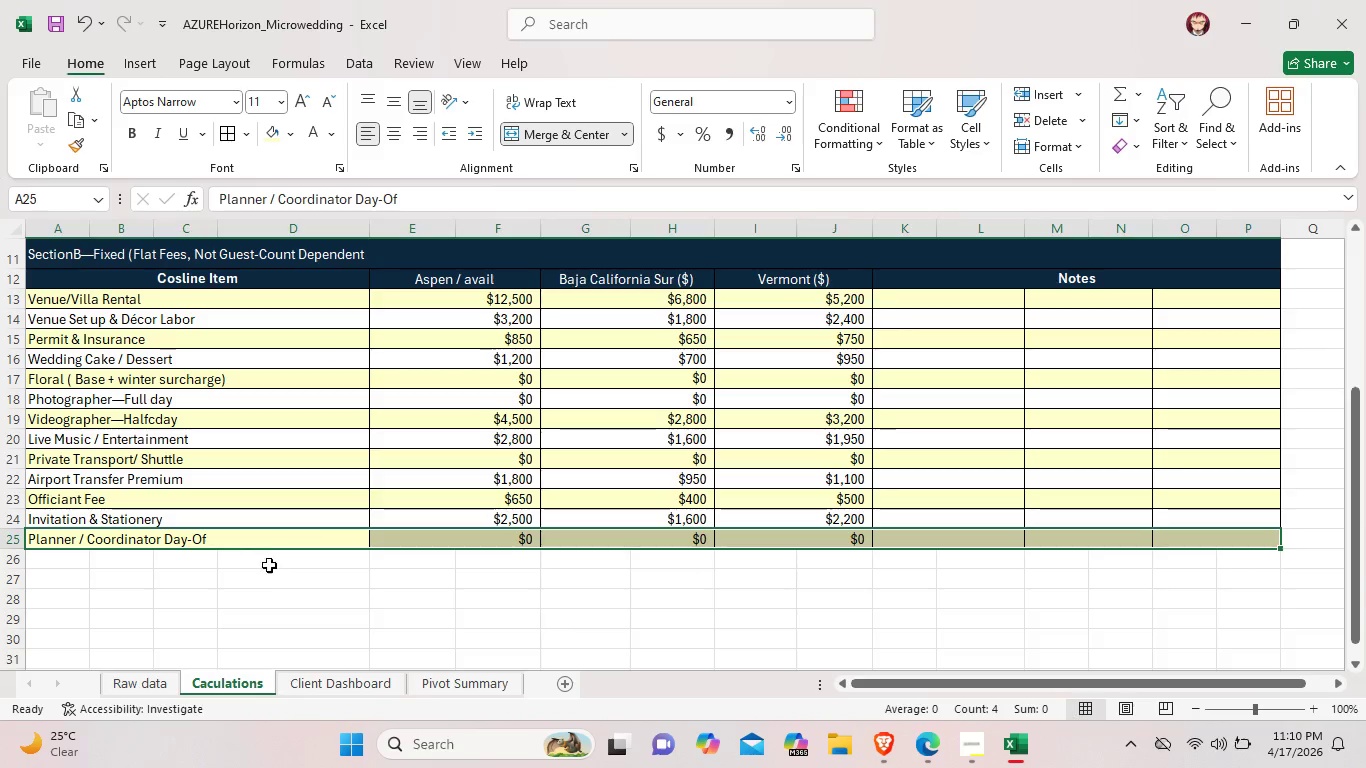 
left_click([267, 574])
 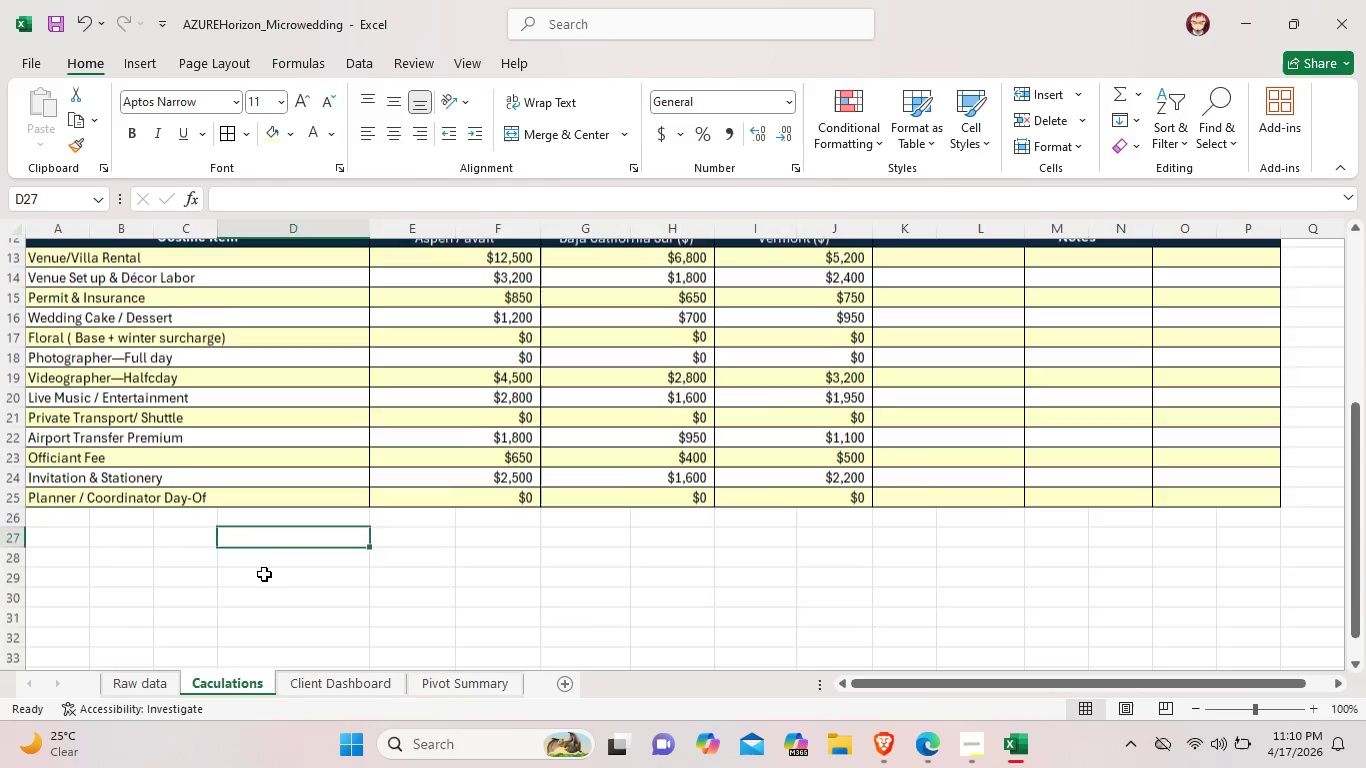 
scroll: coordinate [264, 574], scroll_direction: down, amount: 1.0
 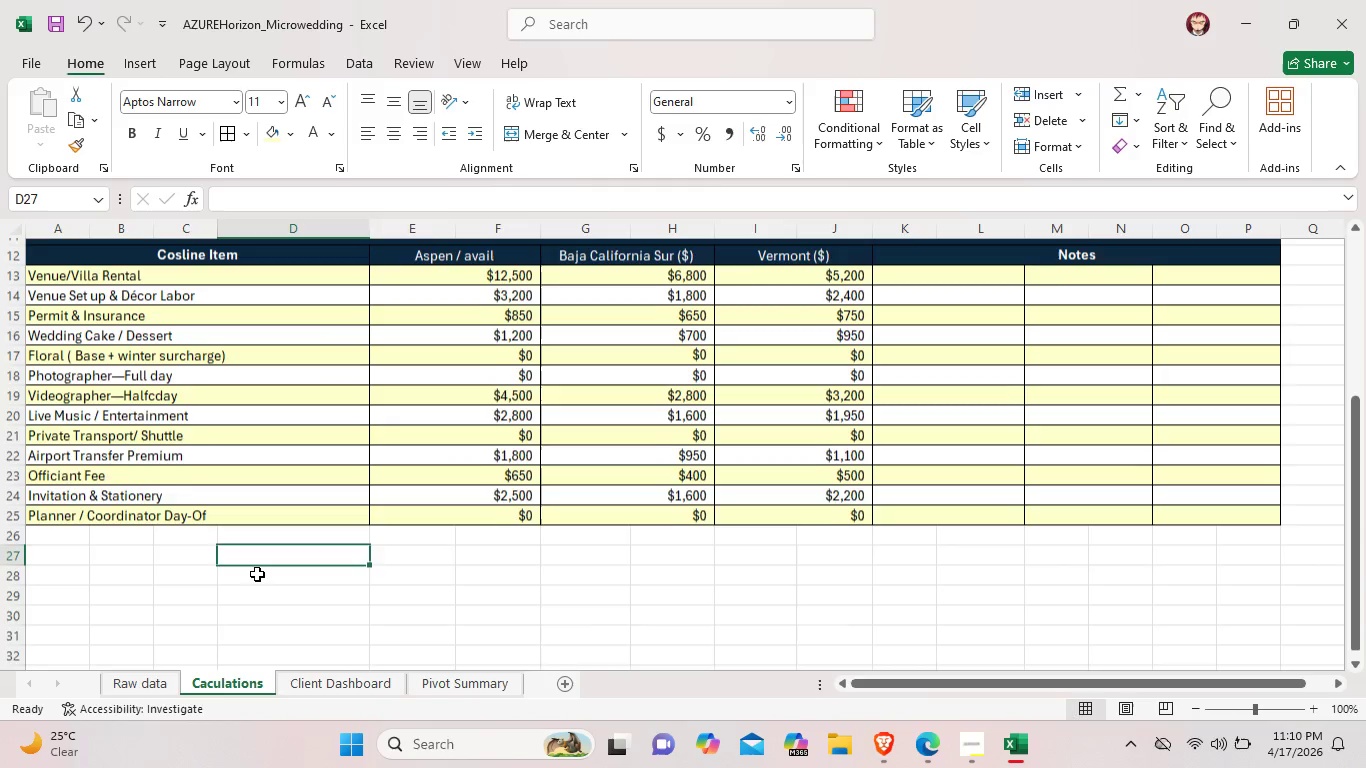 
scroll: coordinate [257, 574], scroll_direction: up, amount: 1.0
 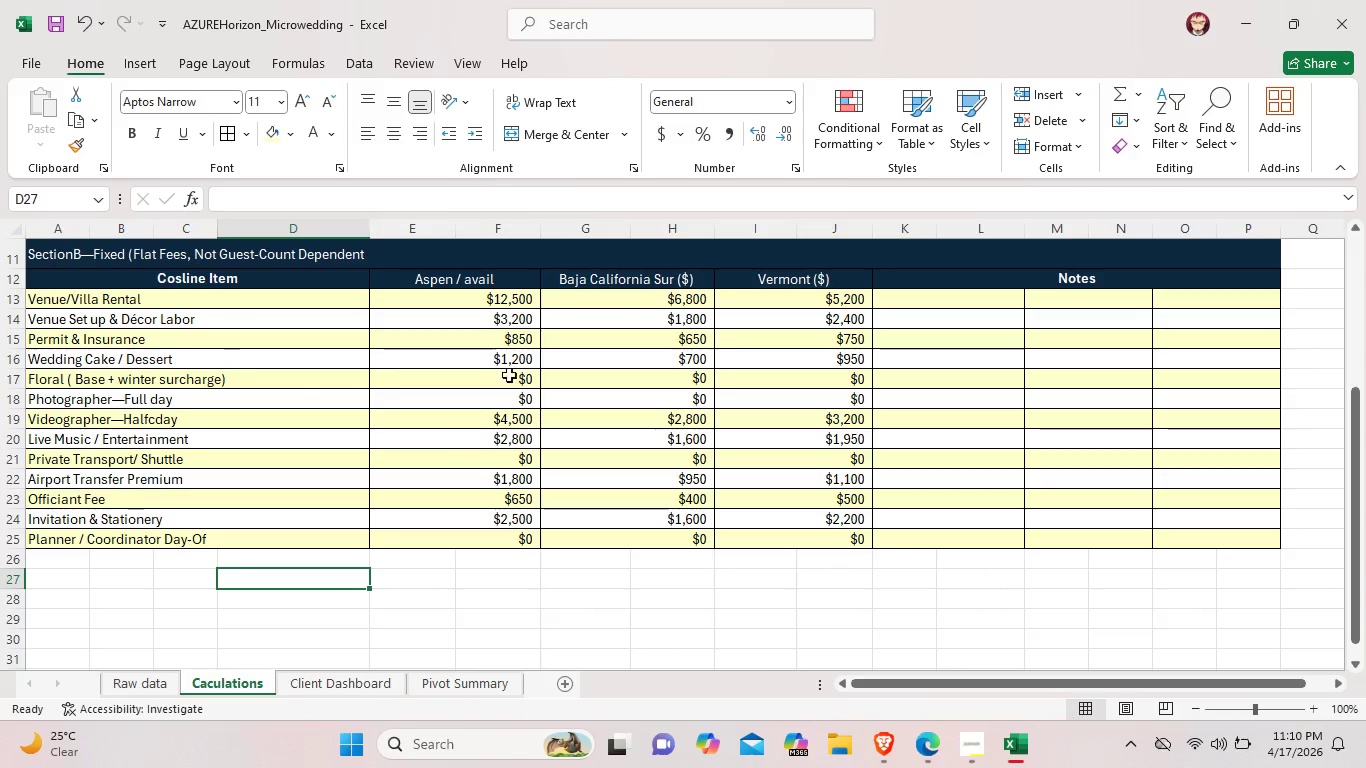 
left_click_drag(start_coordinate=[500, 300], to_coordinate=[522, 544])
 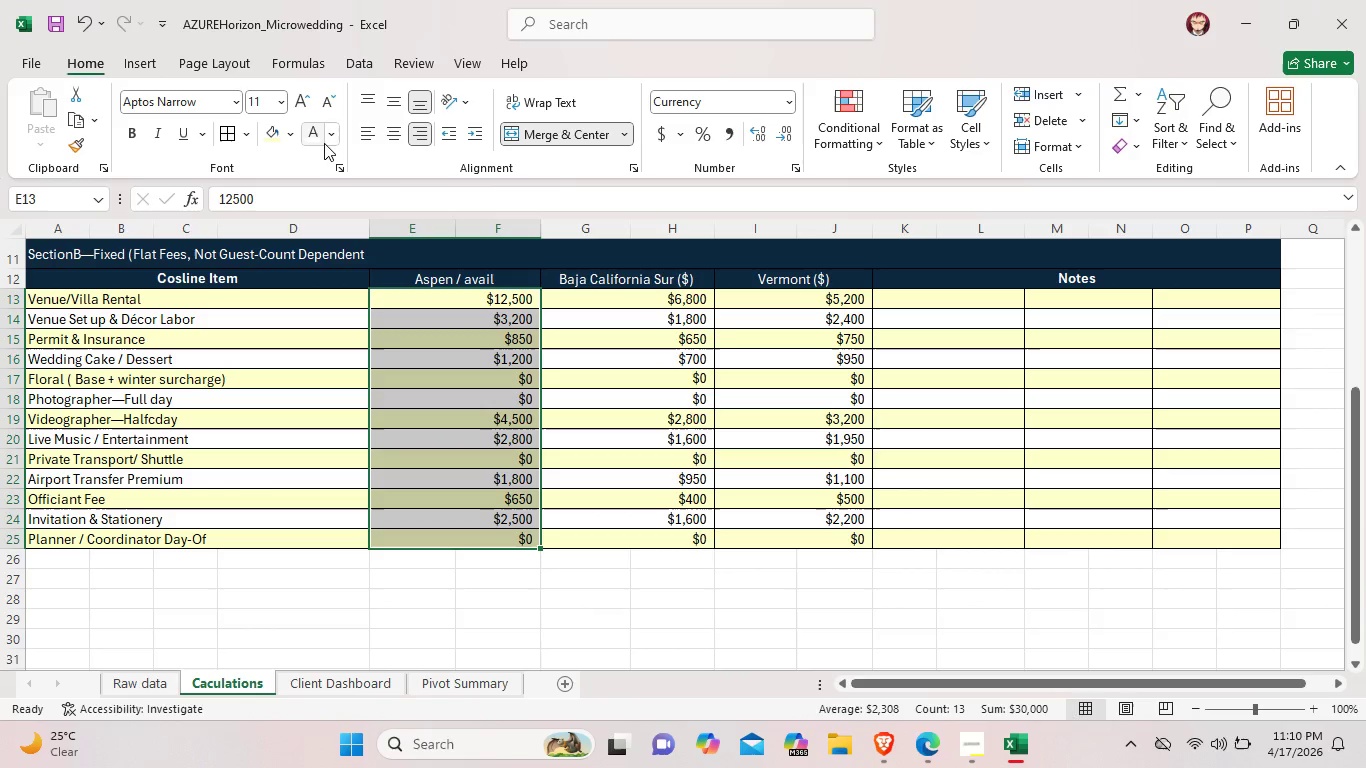 
left_click([325, 143])
 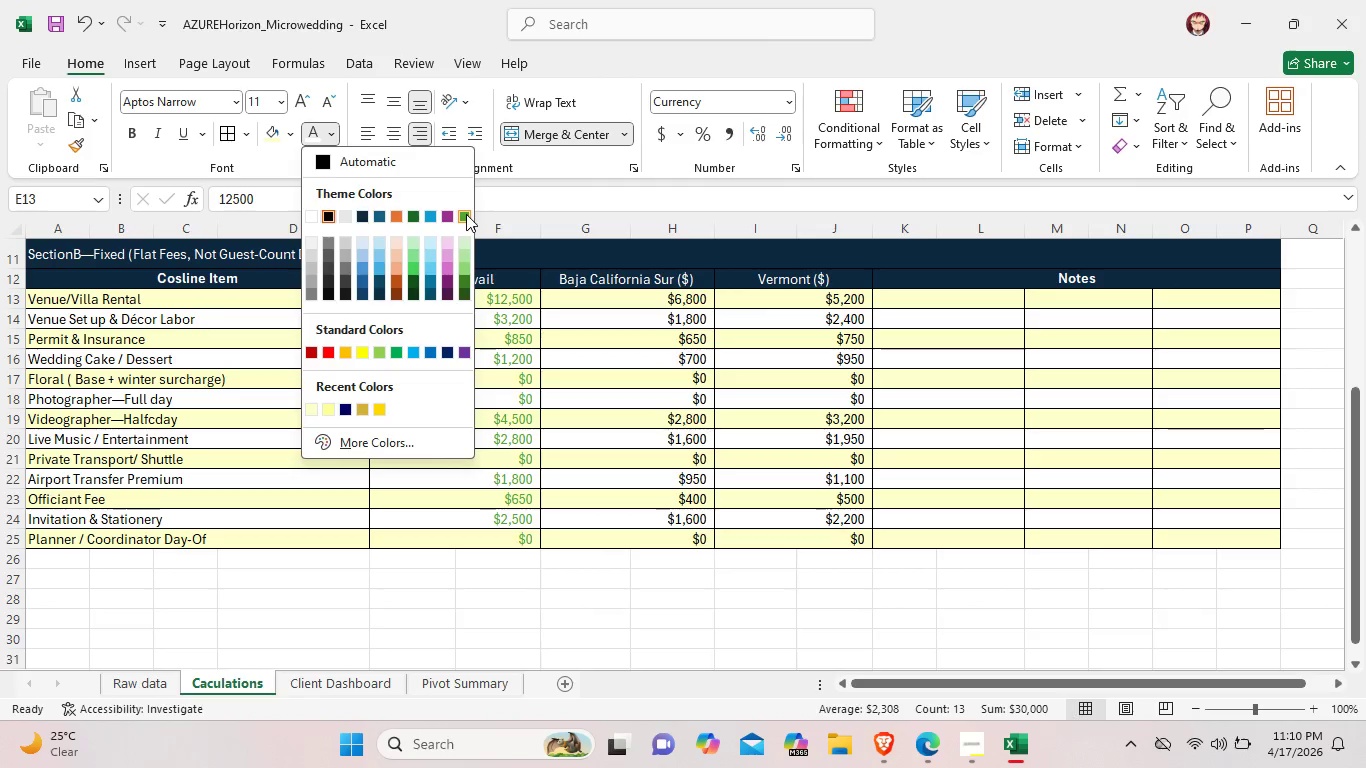 
left_click([466, 214])
 